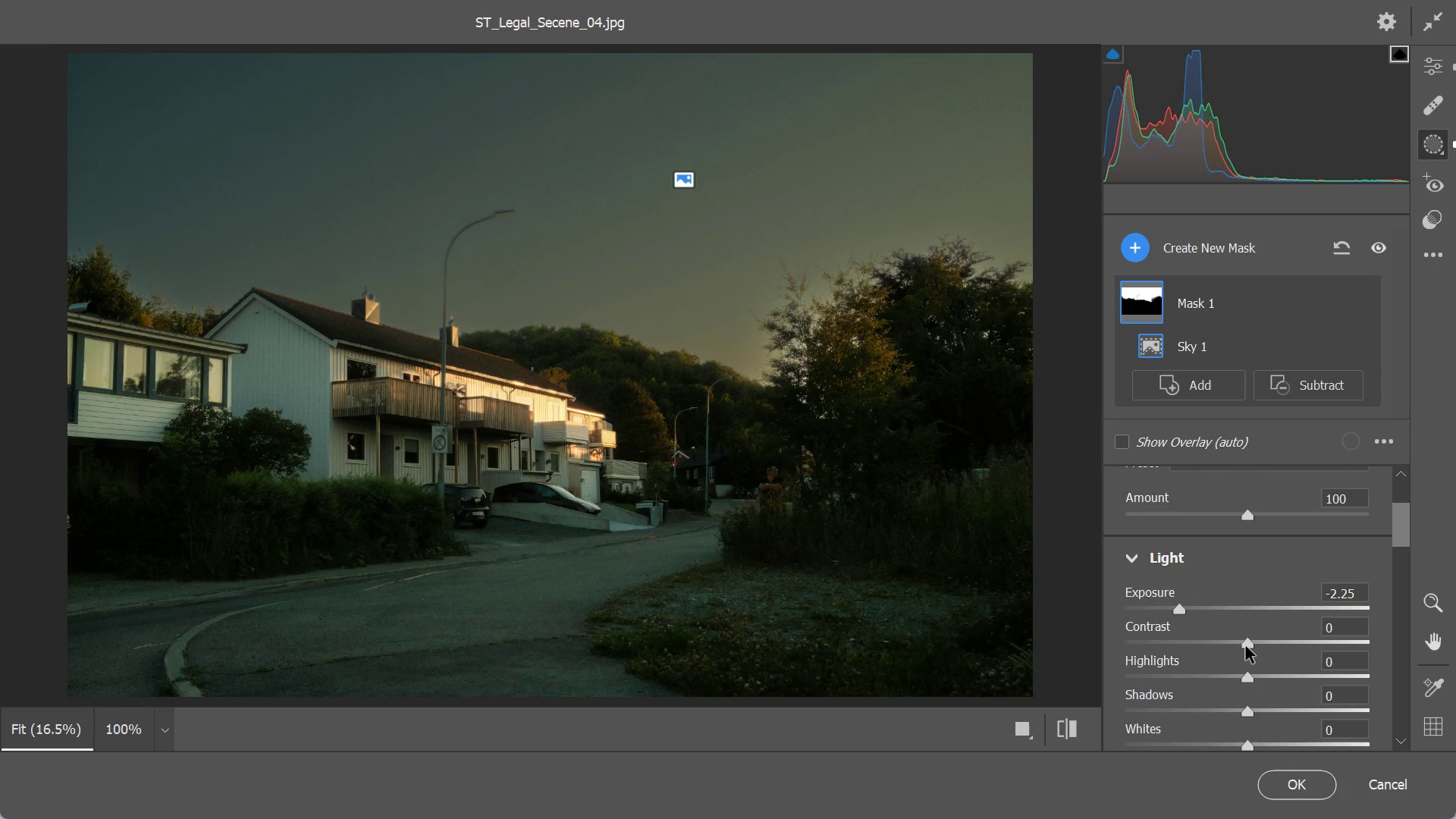 
left_click([1252, 645])
 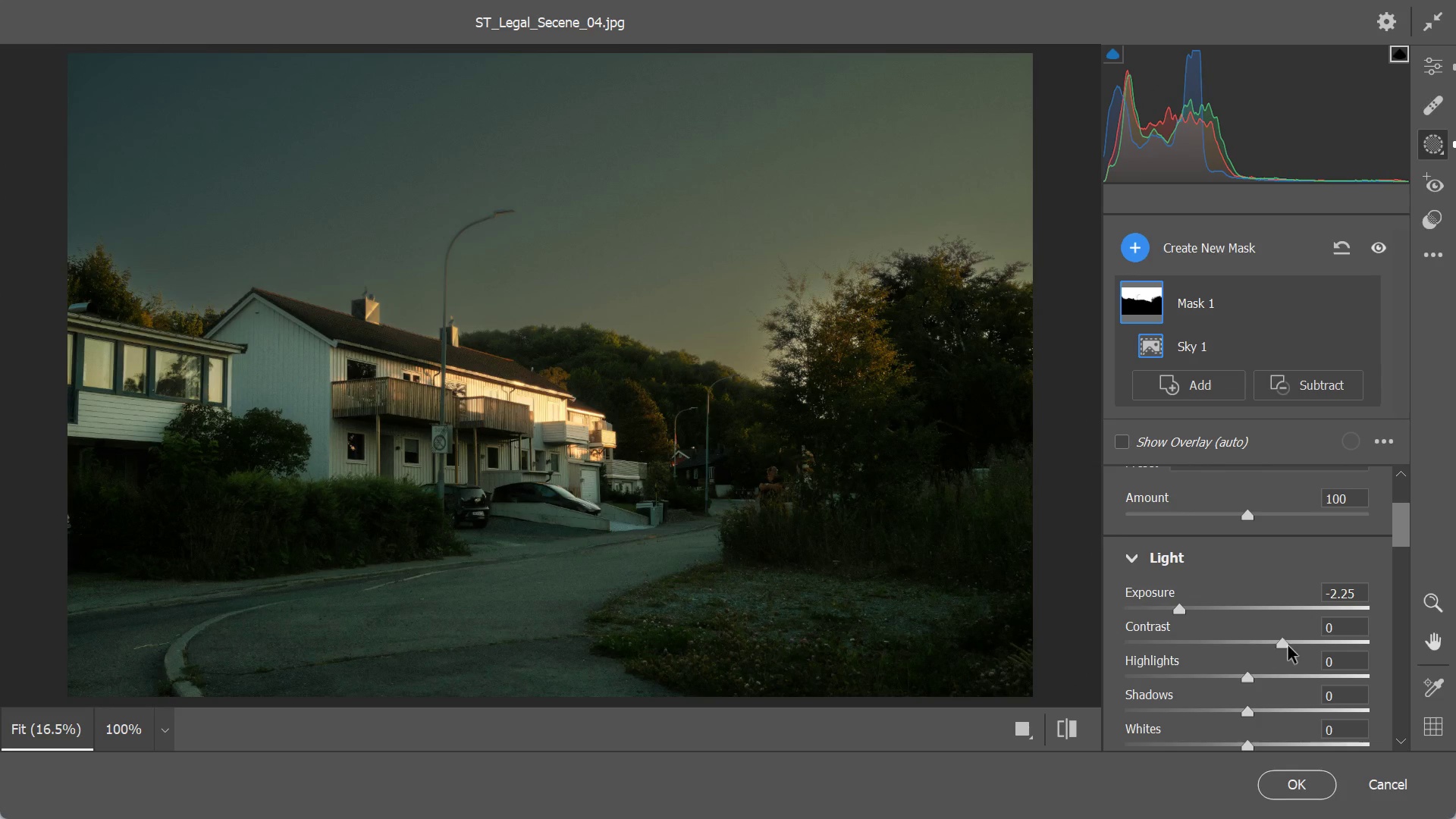 
left_click_drag(start_coordinate=[1252, 645], to_coordinate=[1361, 645])
 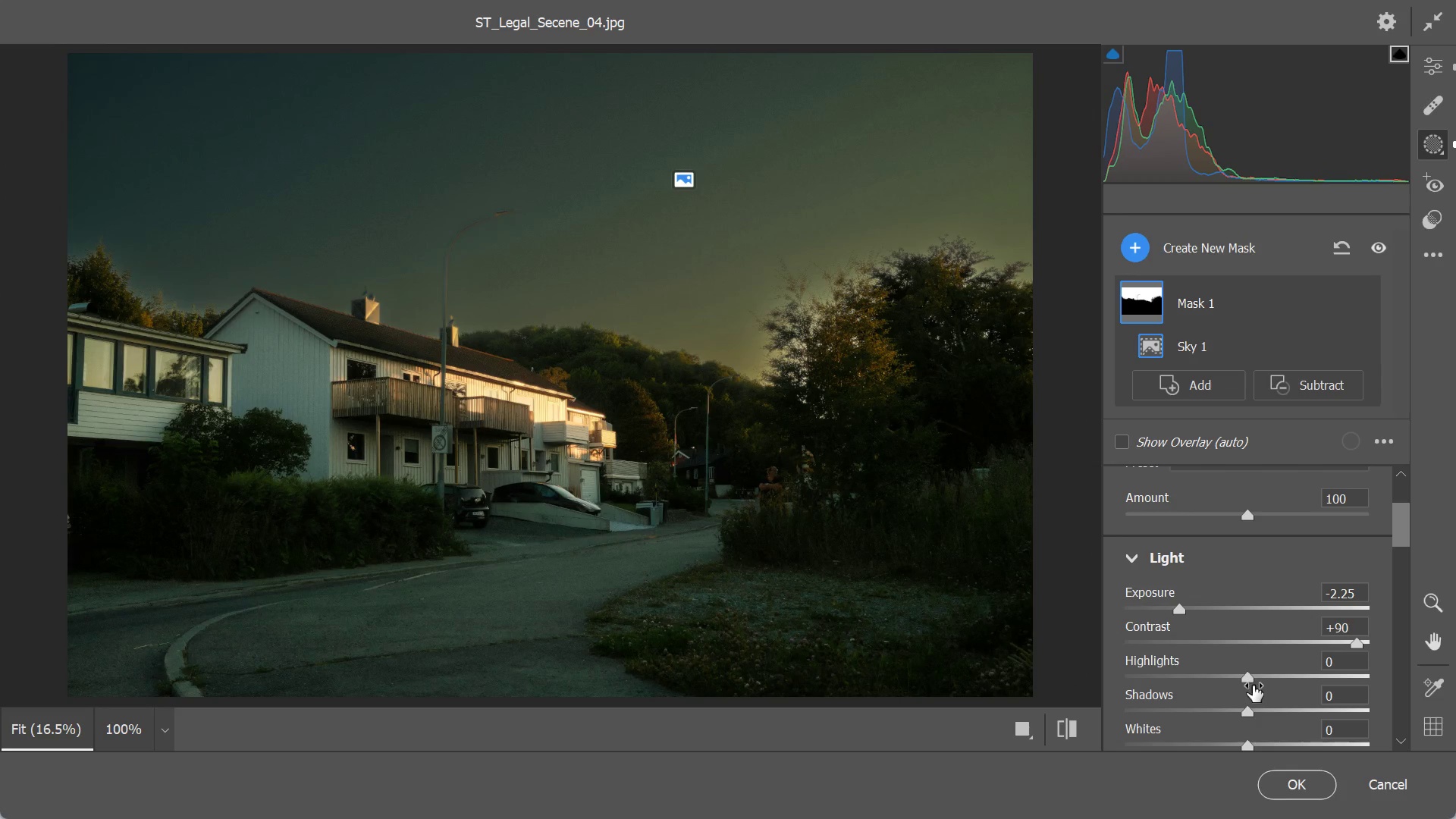 
left_click_drag(start_coordinate=[1250, 680], to_coordinate=[1236, 678])
 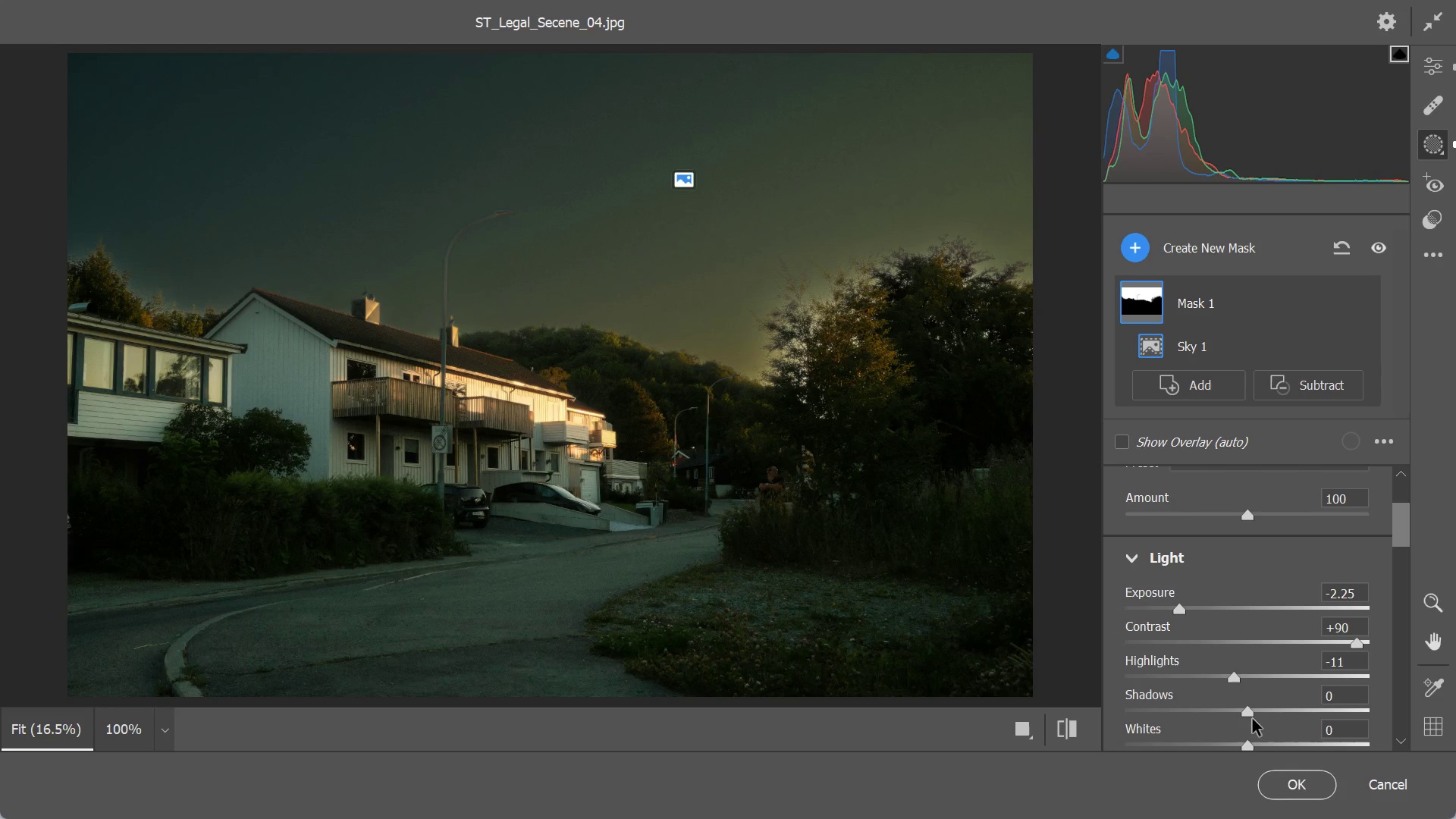 
left_click_drag(start_coordinate=[1252, 718], to_coordinate=[1312, 716])
 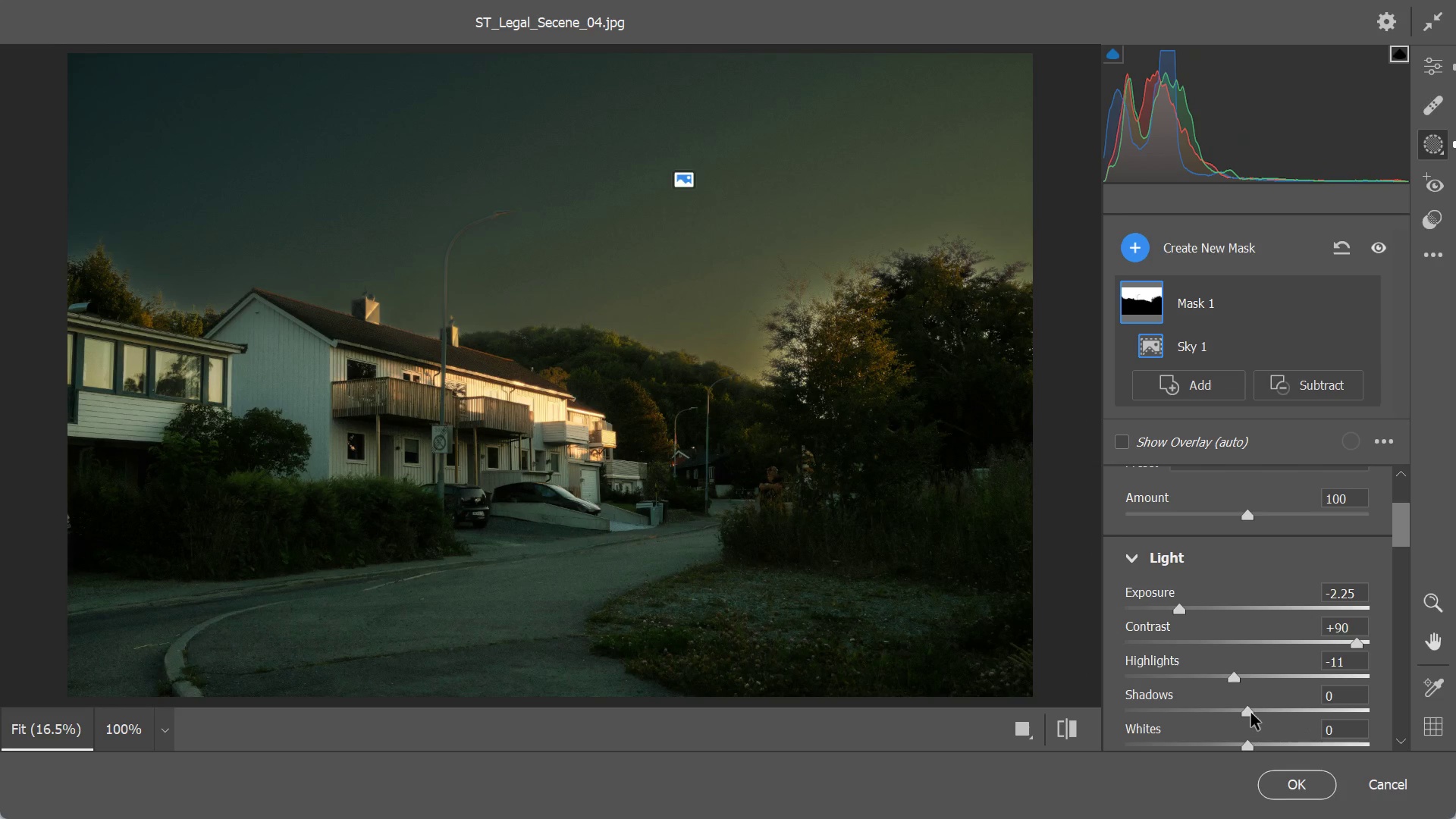 
left_click_drag(start_coordinate=[1250, 712], to_coordinate=[1404, 712])
 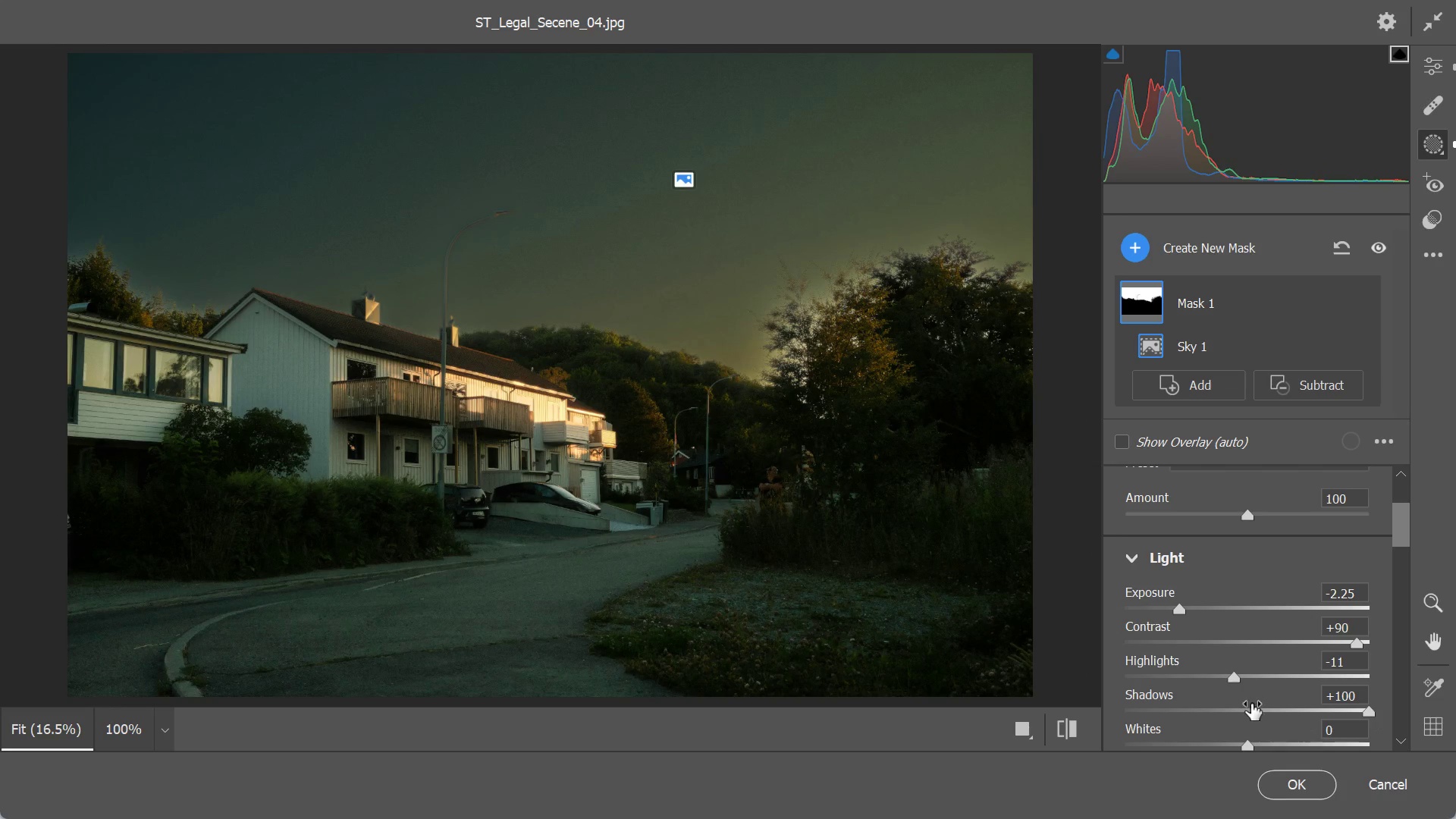 
scroll: coordinate [1251, 709], scroll_direction: down, amount: 1.0
 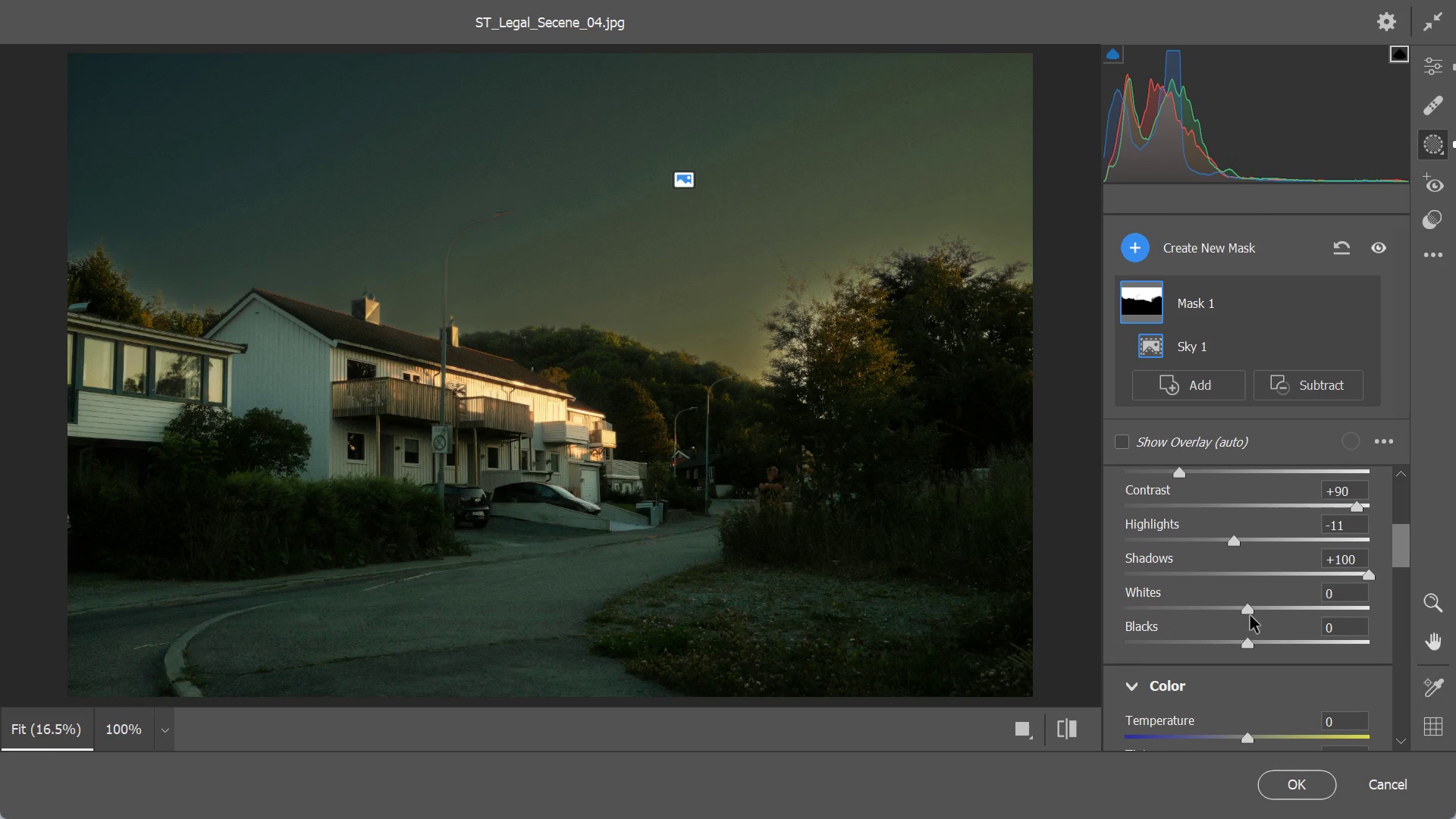 
left_click_drag(start_coordinate=[1250, 611], to_coordinate=[1257, 623])
 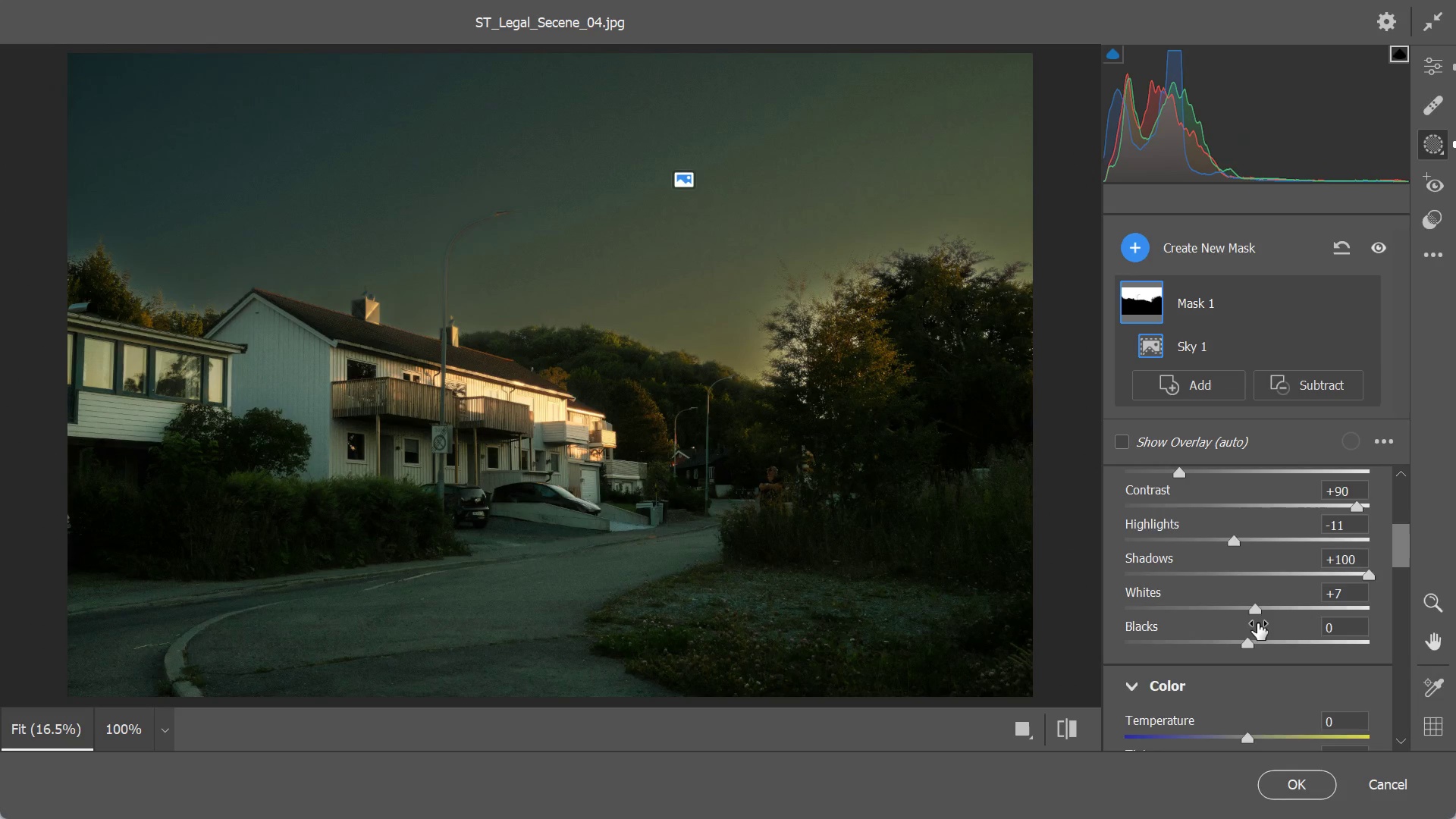 
scroll: coordinate [1257, 623], scroll_direction: down, amount: 1.0
 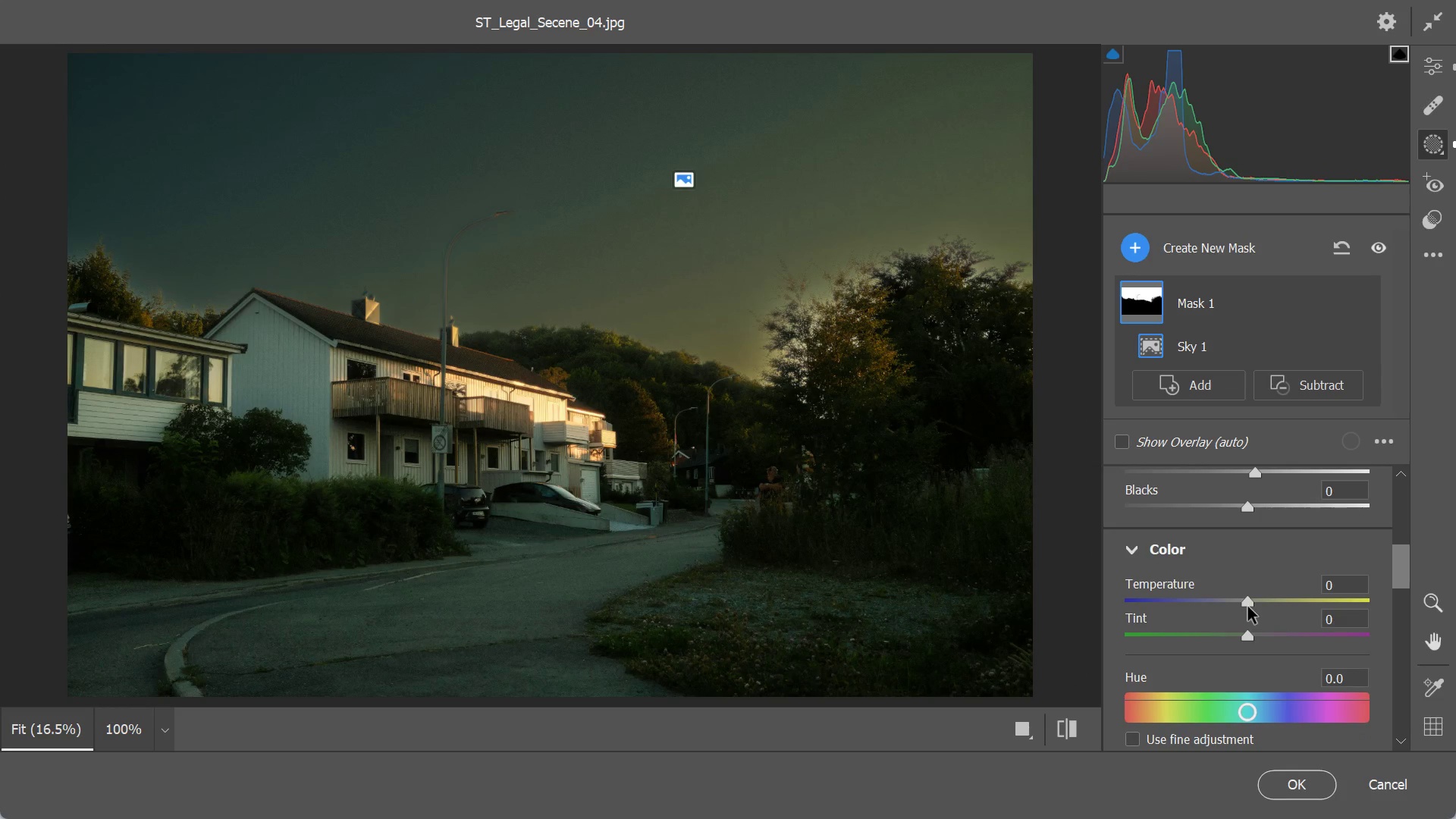 
left_click_drag(start_coordinate=[1247, 606], to_coordinate=[1218, 607])
 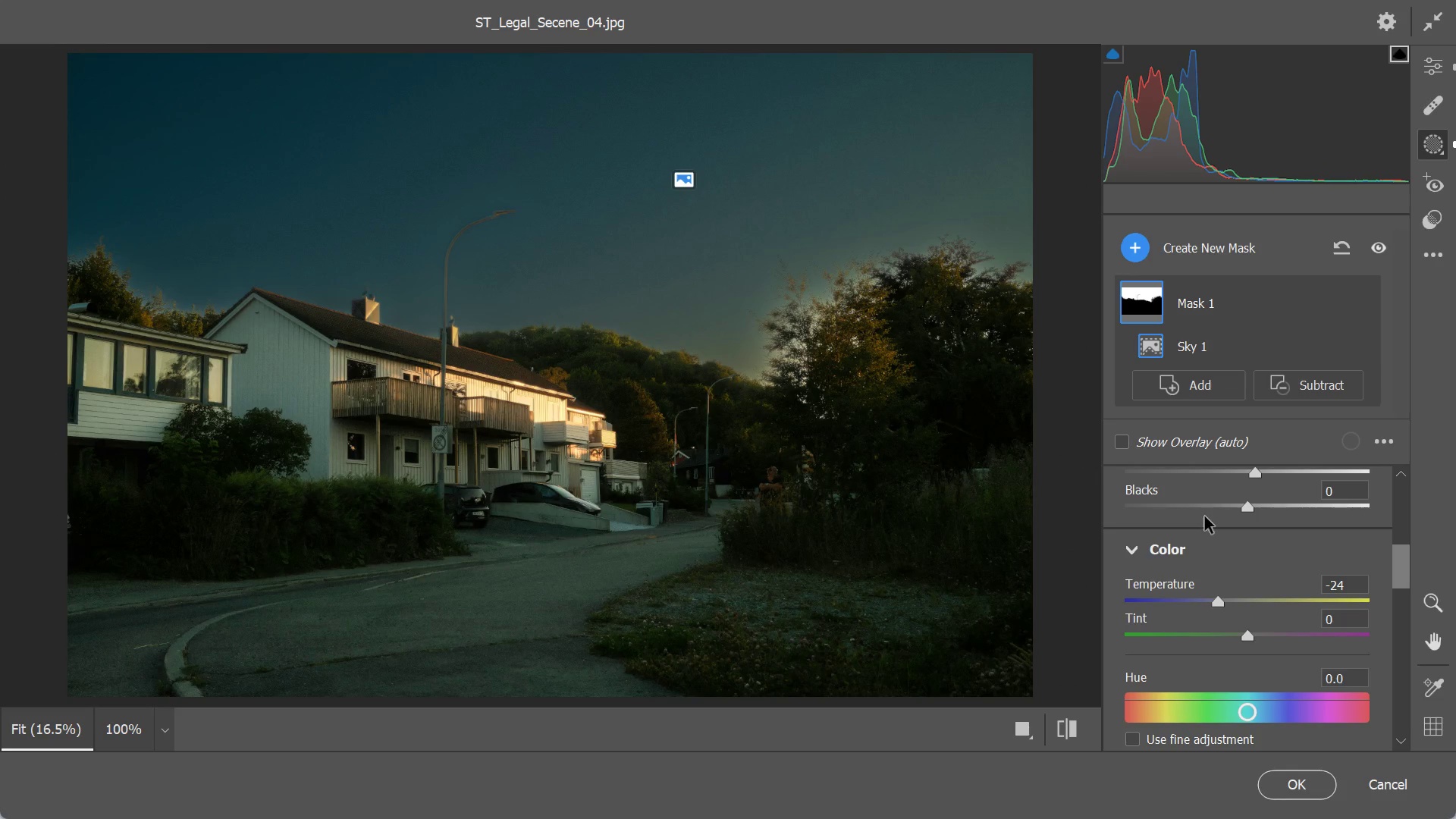 
scroll: coordinate [1247, 580], scroll_direction: down, amount: 4.0
 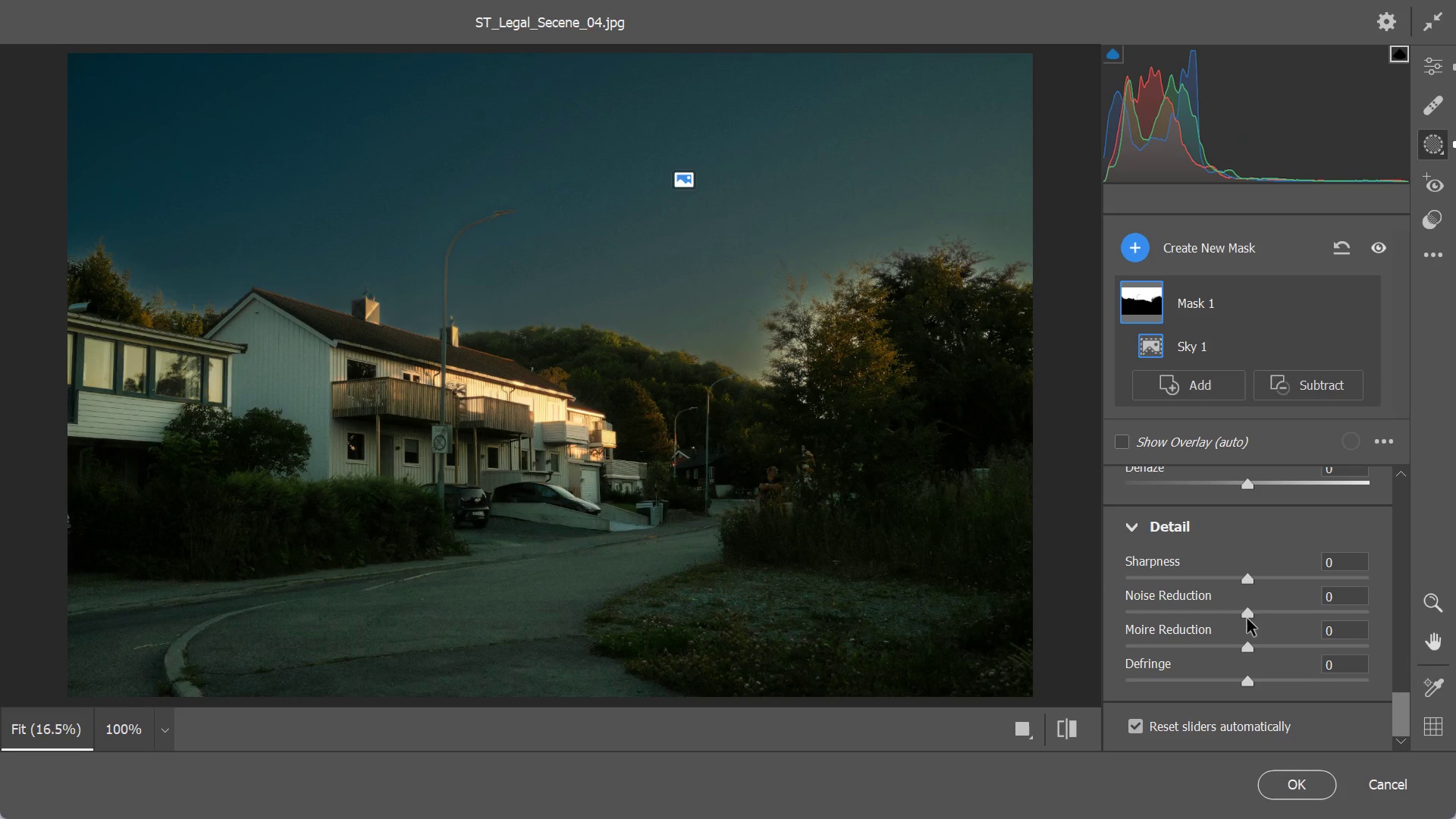 
left_click_drag(start_coordinate=[1247, 613], to_coordinate=[1278, 613])
 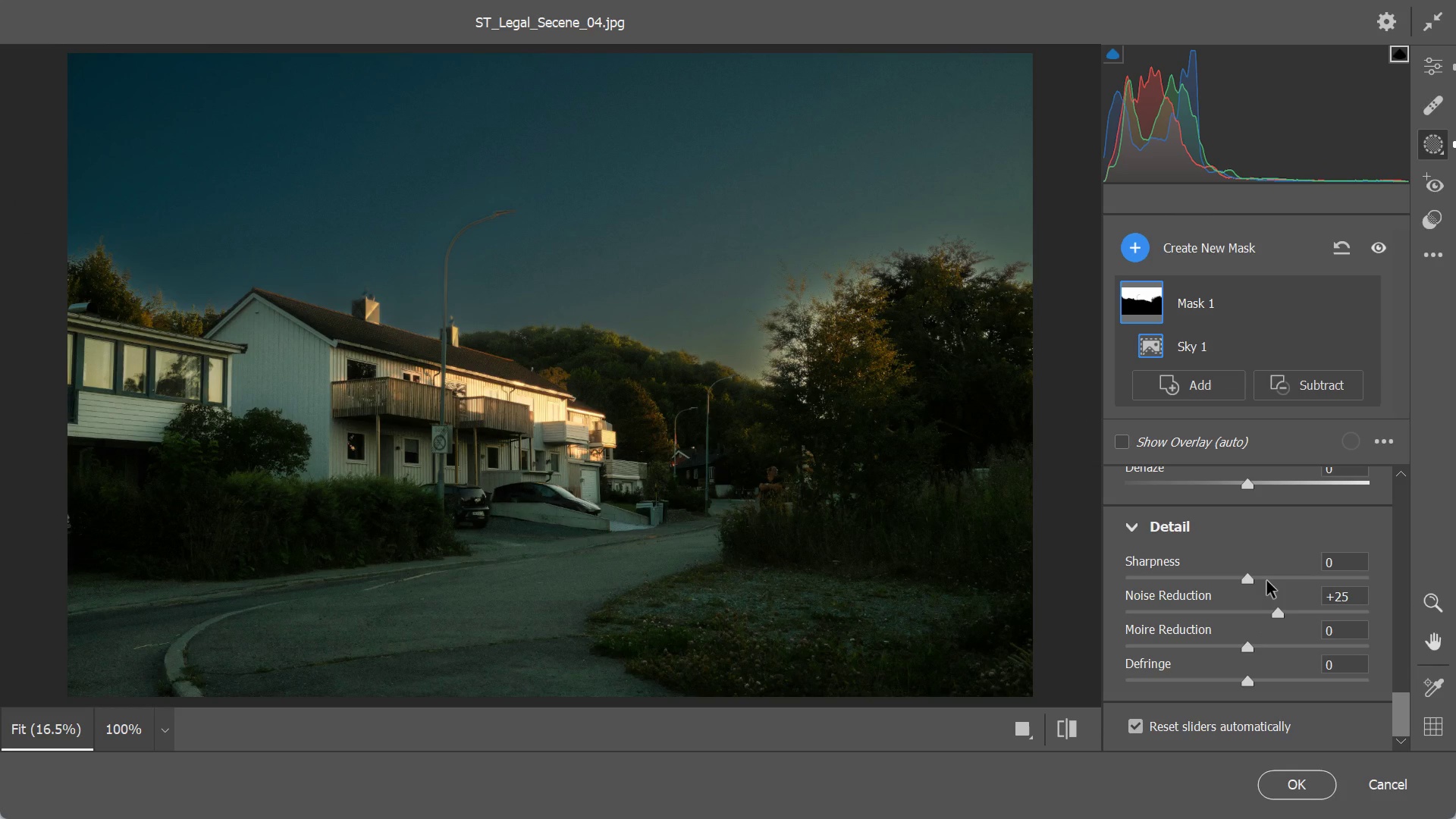 
scroll: coordinate [1404, 564], scroll_direction: down, amount: 5.0
 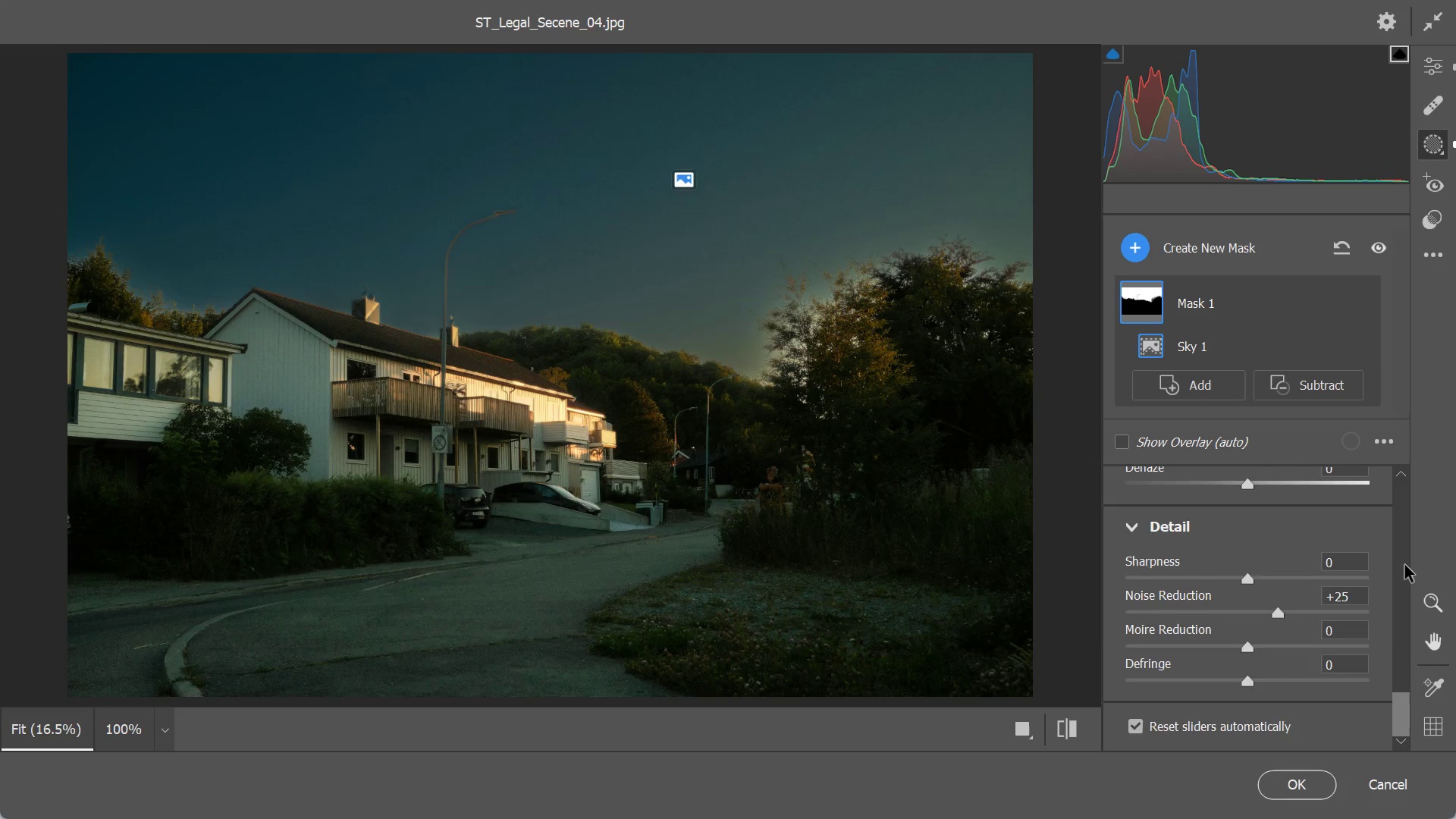 
scroll: coordinate [1404, 564], scroll_direction: up, amount: 9.0
 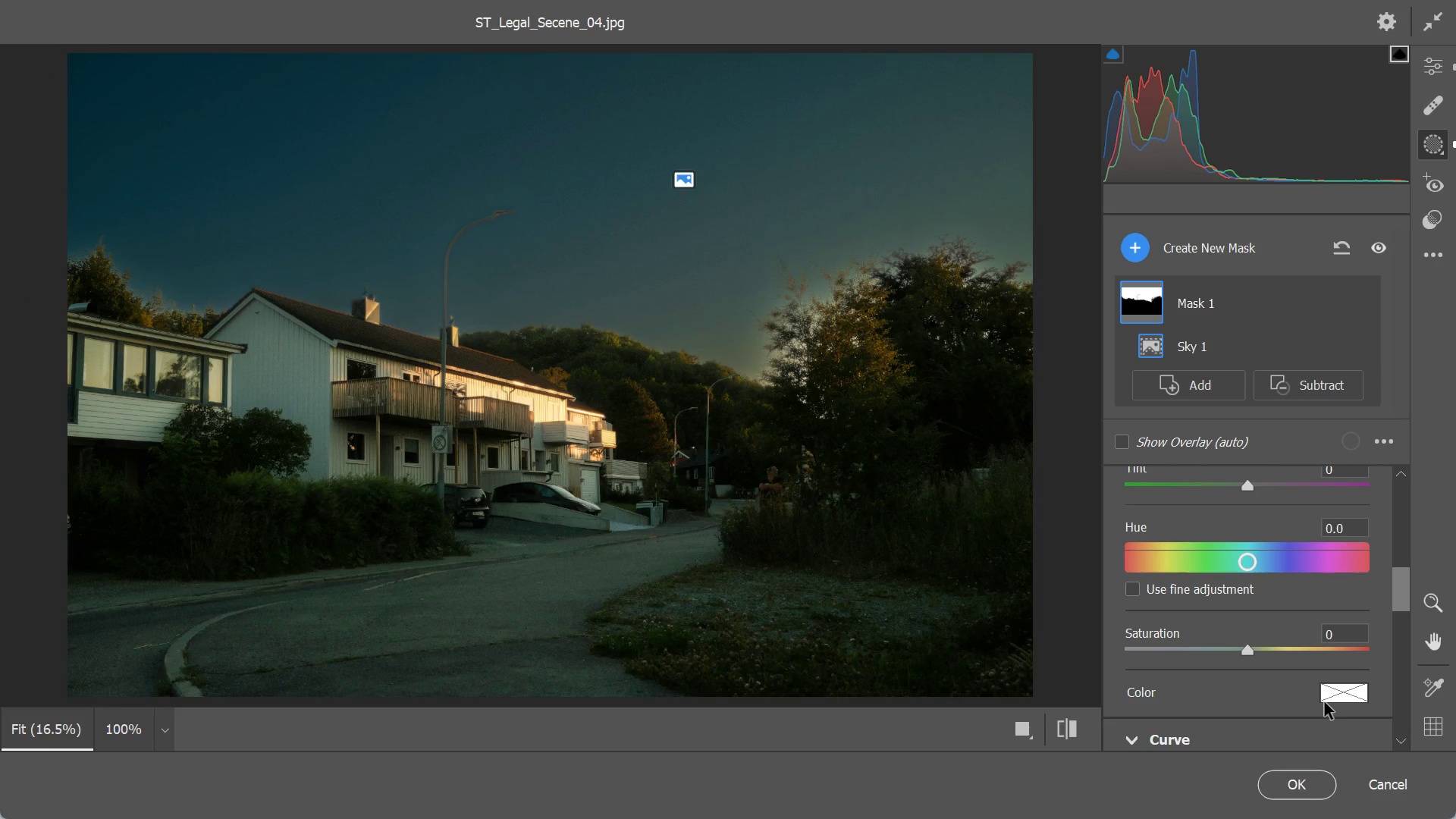 
mouse_move([1281, 770])
 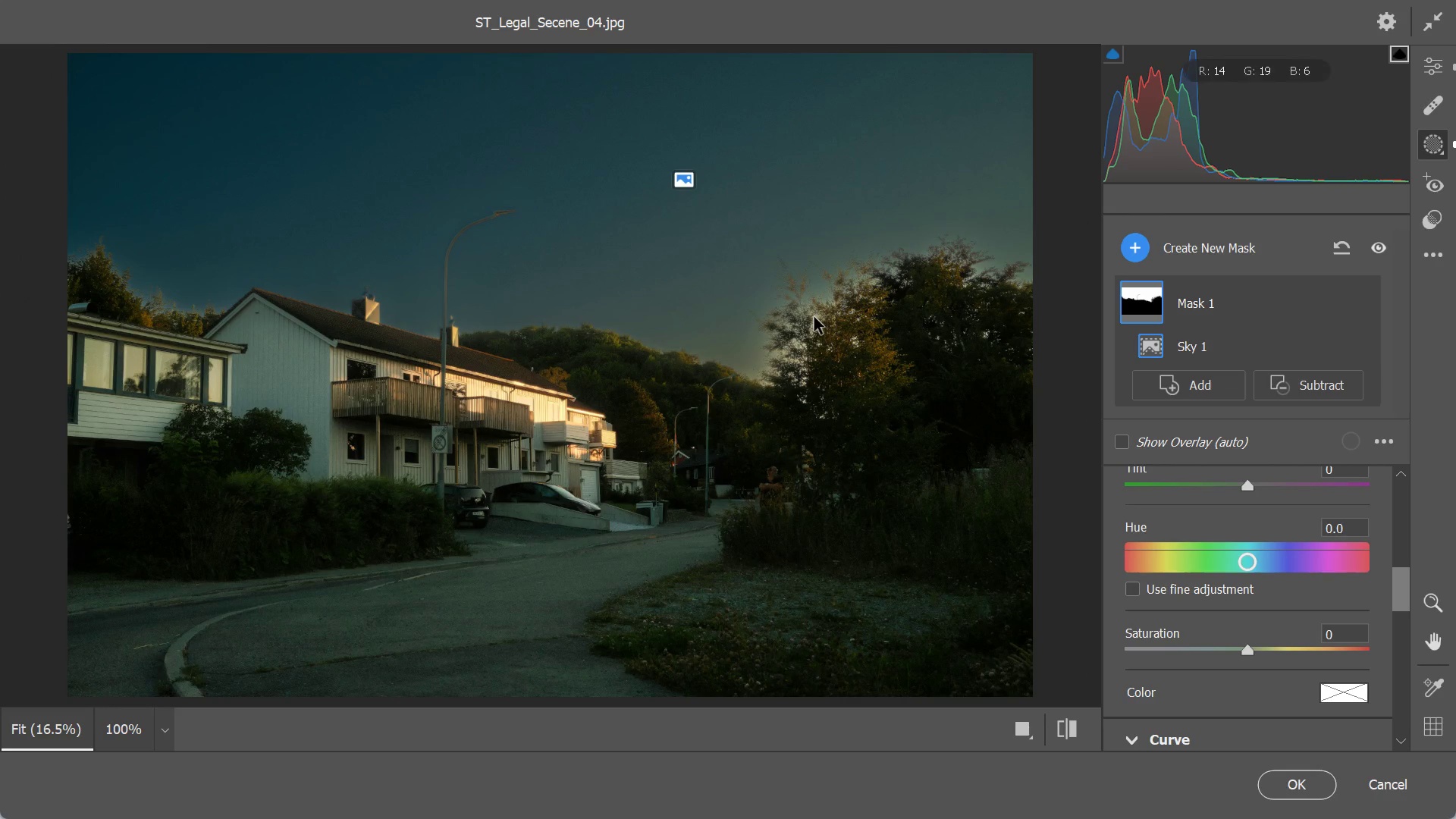 
left_click([814, 316])
 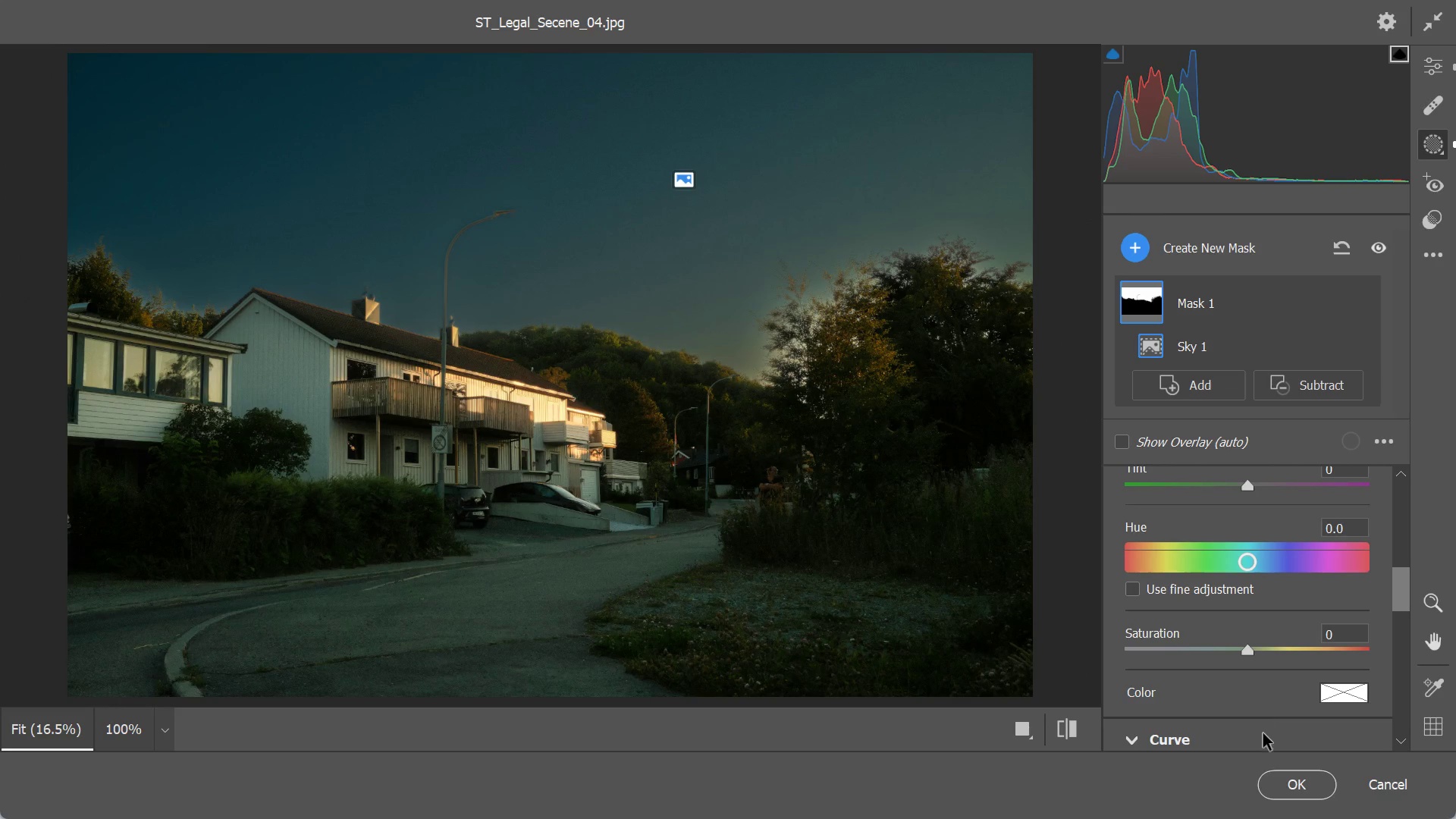 
left_click([1276, 781])
 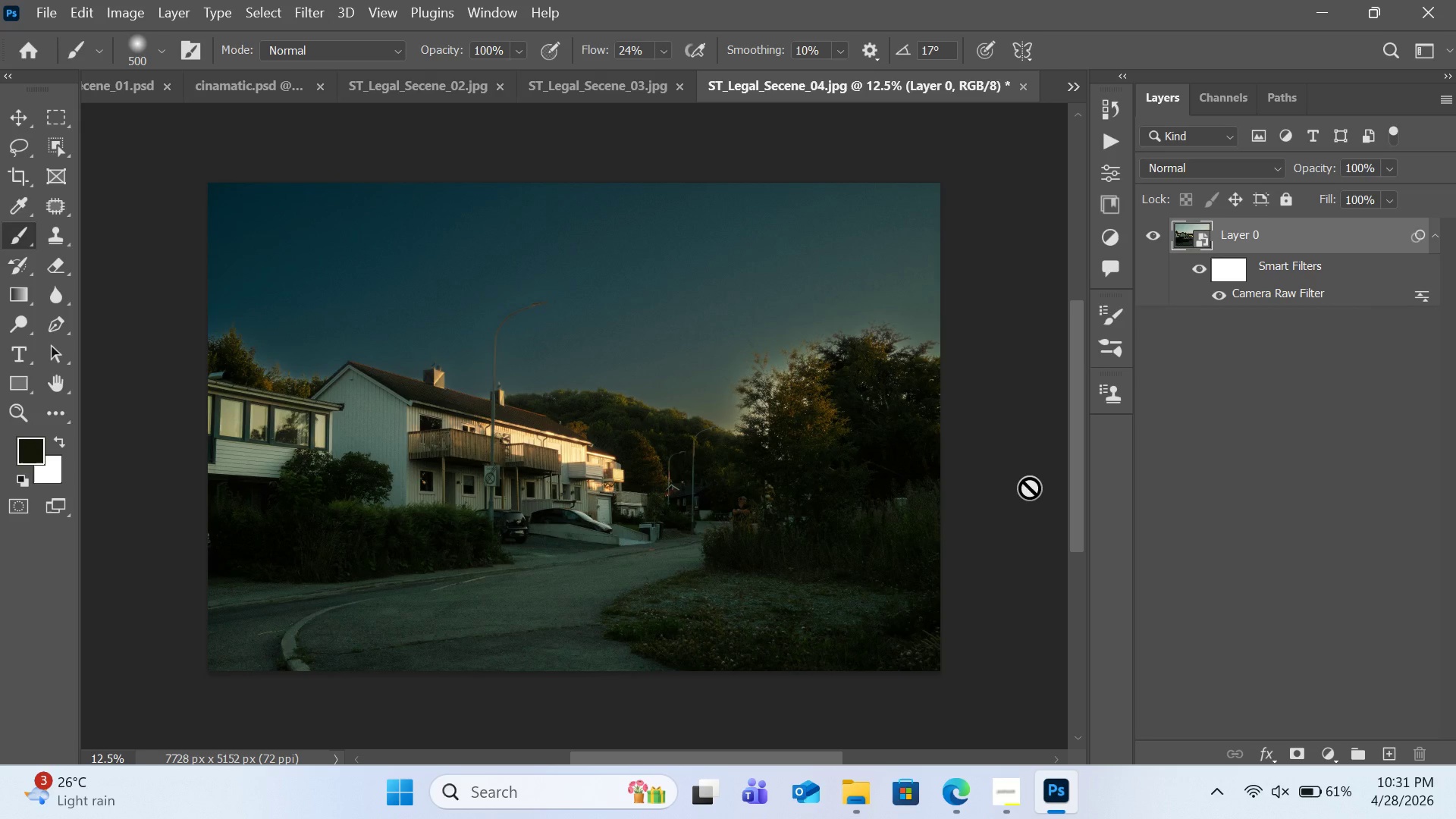 
wait(29.61)
 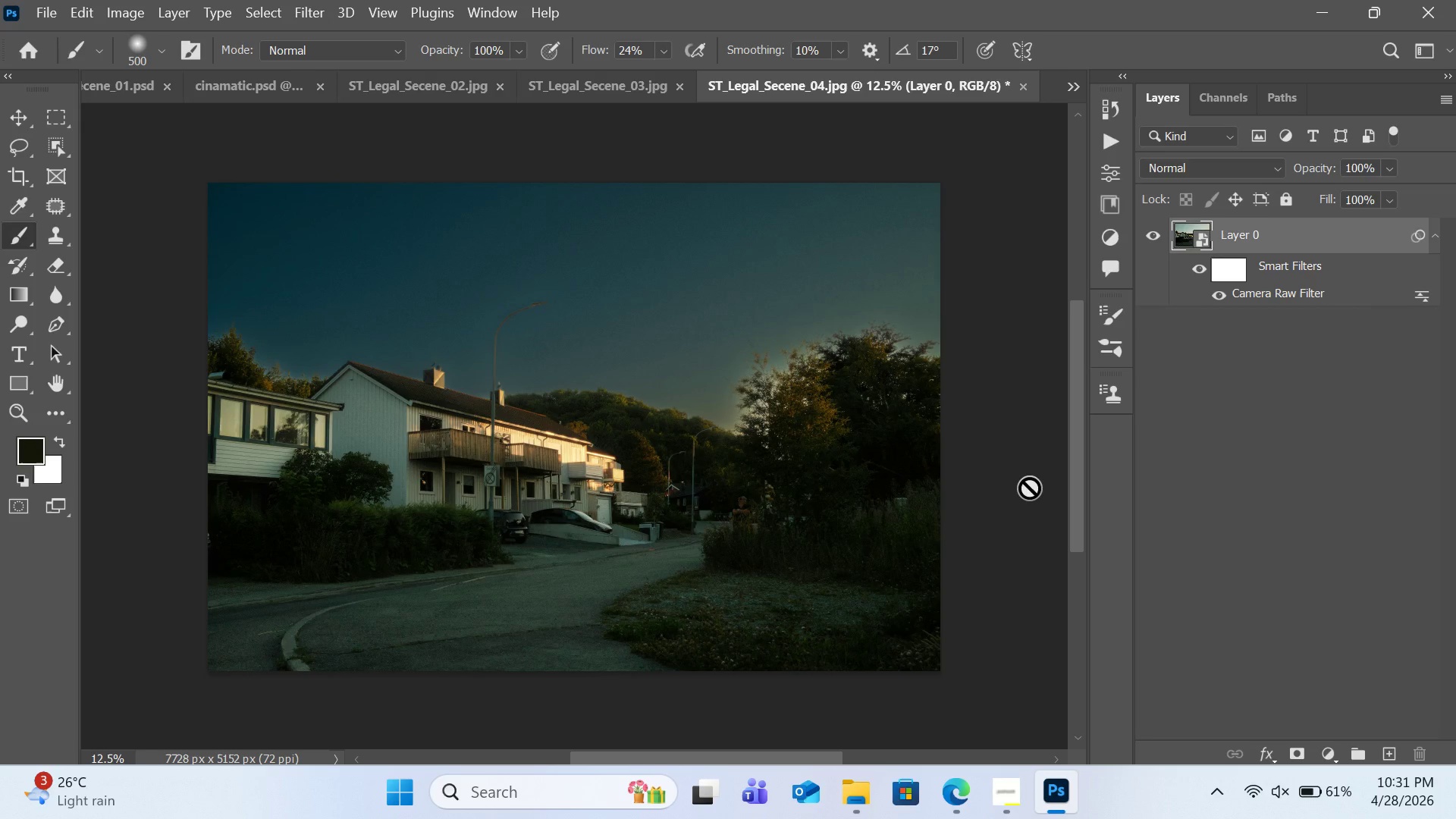 
left_click([1386, 754])
 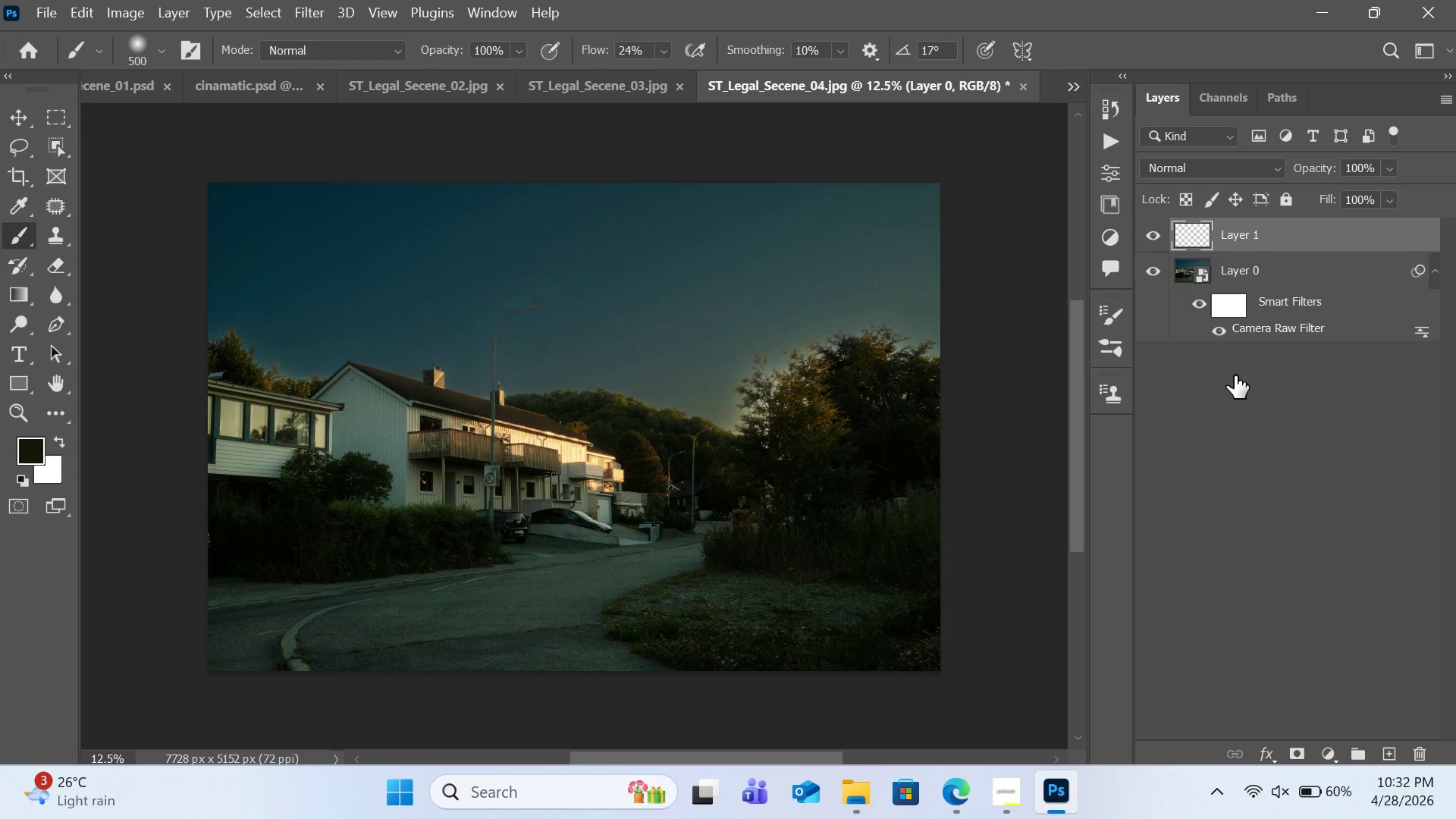 
left_click_drag(start_coordinate=[1229, 237], to_coordinate=[1246, 371])
 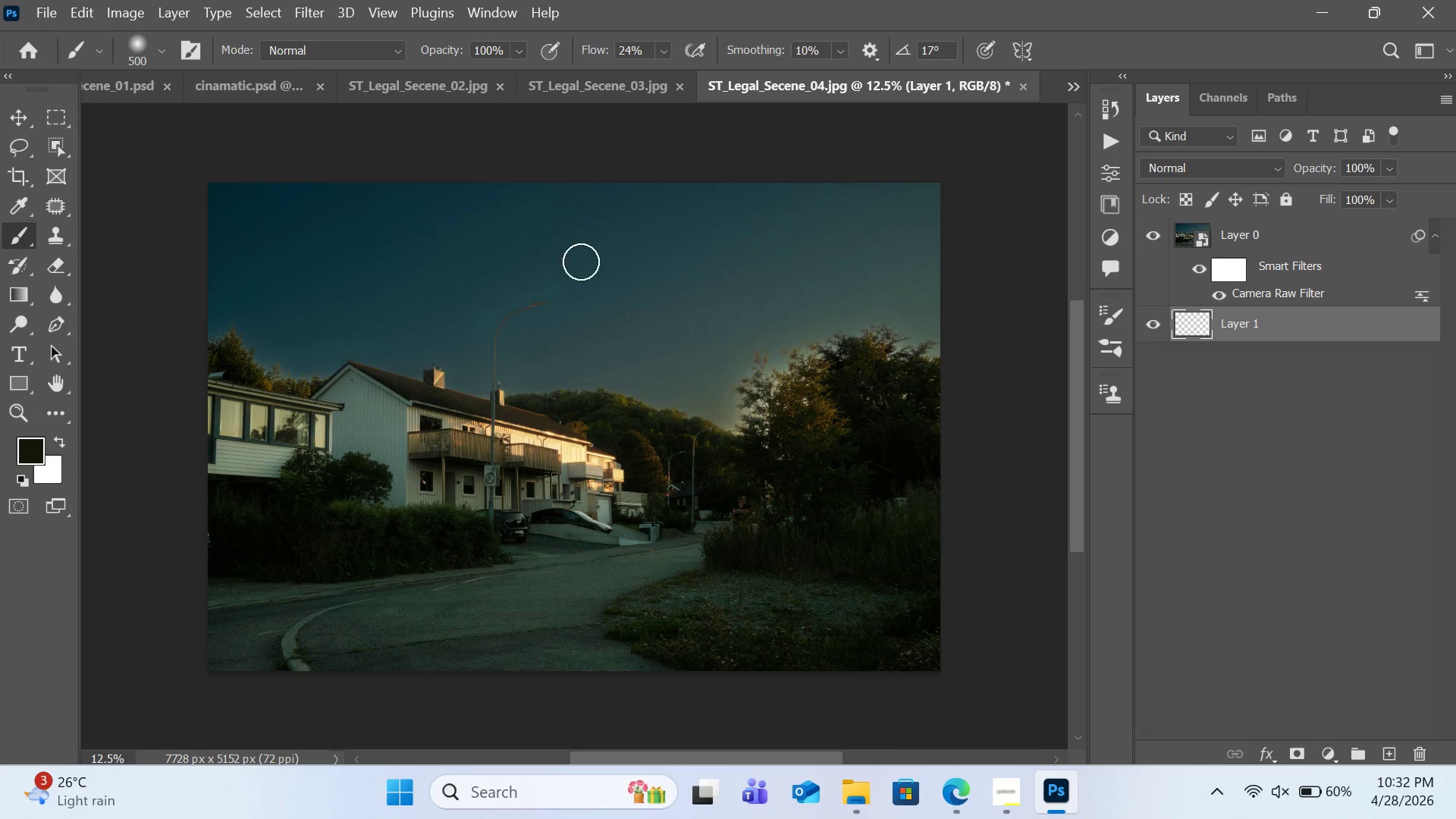 
left_click_drag(start_coordinate=[833, 359], to_coordinate=[835, 352])
 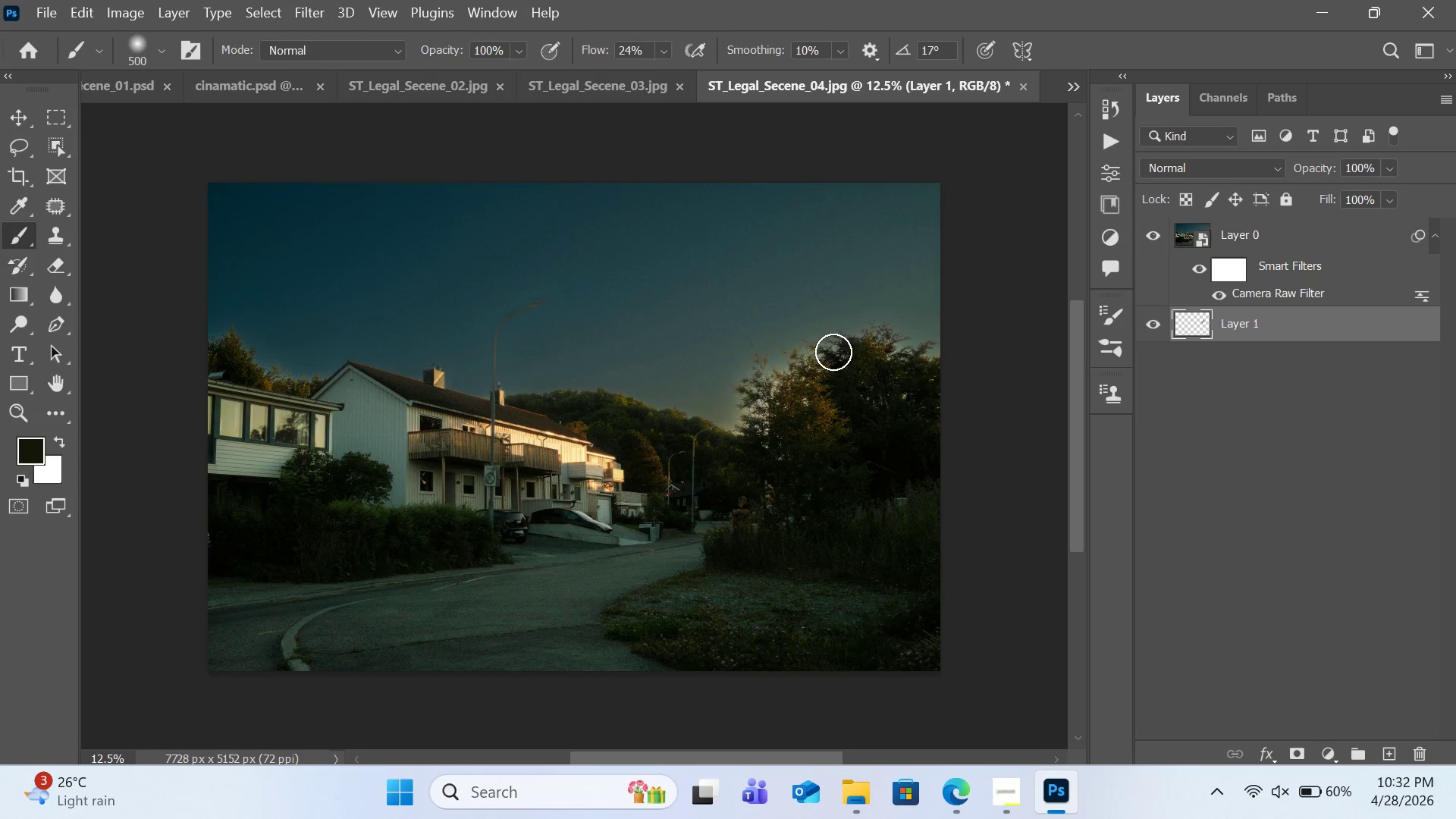 
left_click_drag(start_coordinate=[831, 352], to_coordinate=[761, 397])
 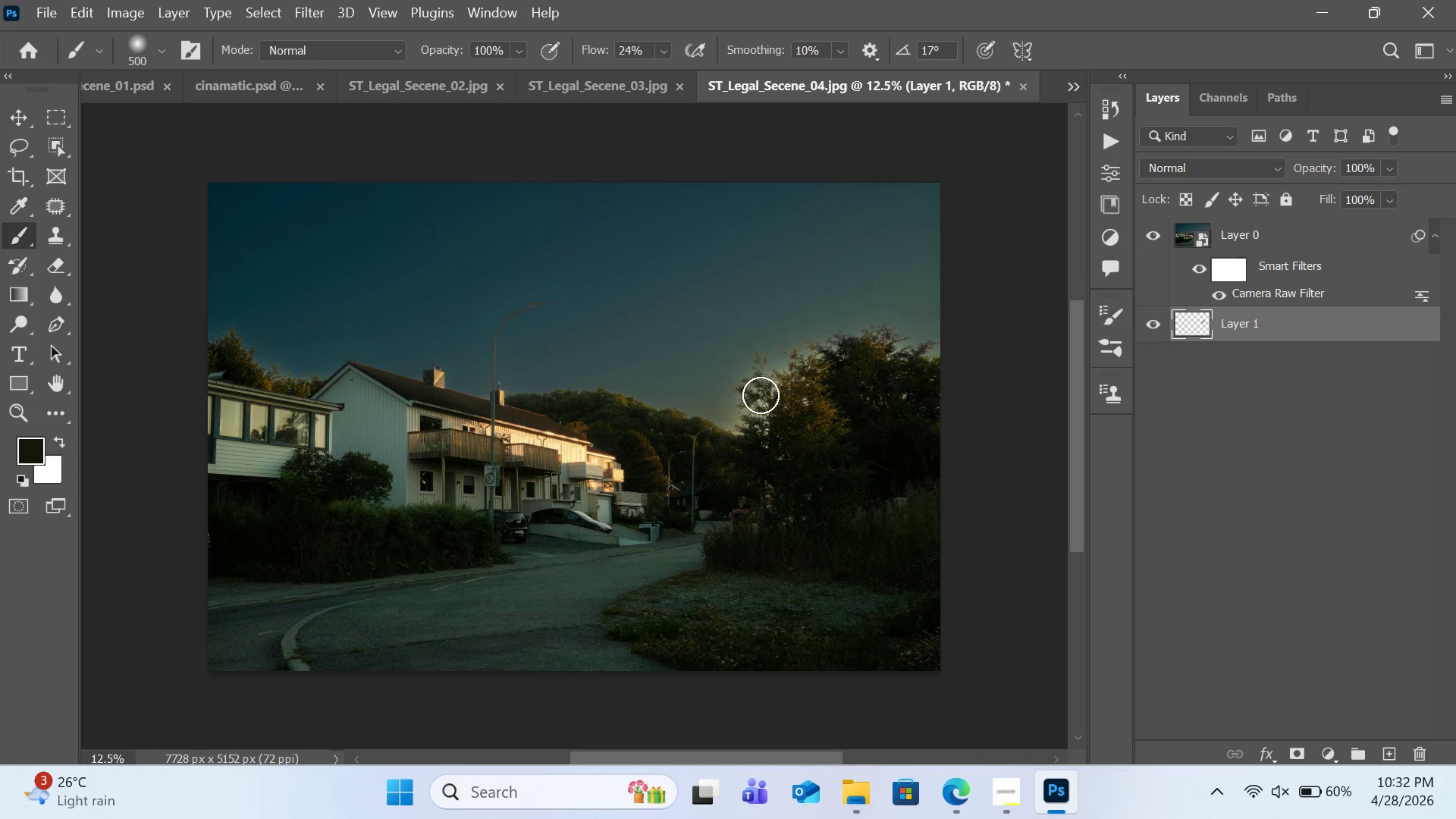 
left_click_drag(start_coordinate=[761, 403], to_coordinate=[750, 396])
 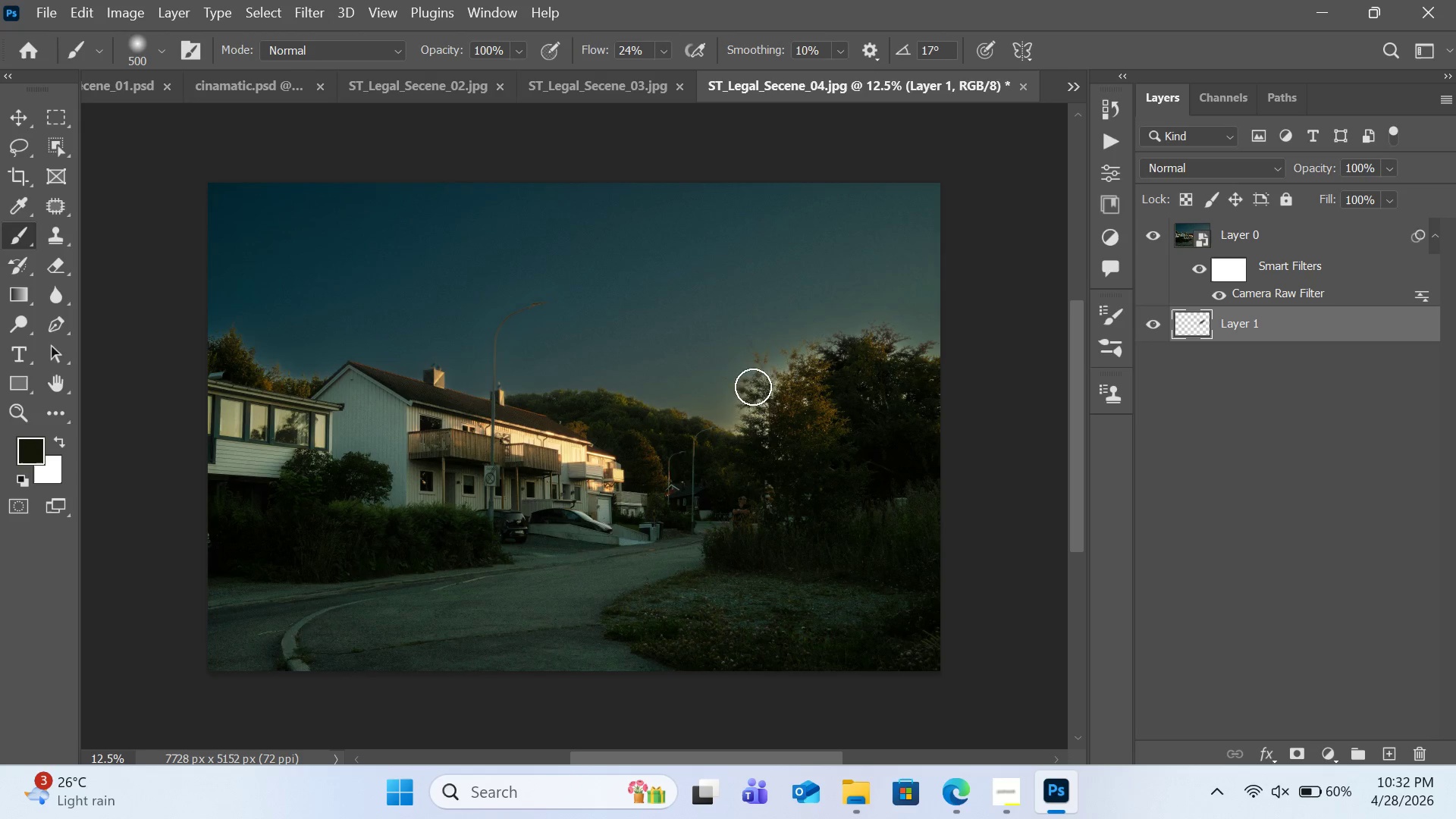 
left_click_drag(start_coordinate=[753, 390], to_coordinate=[792, 375])
 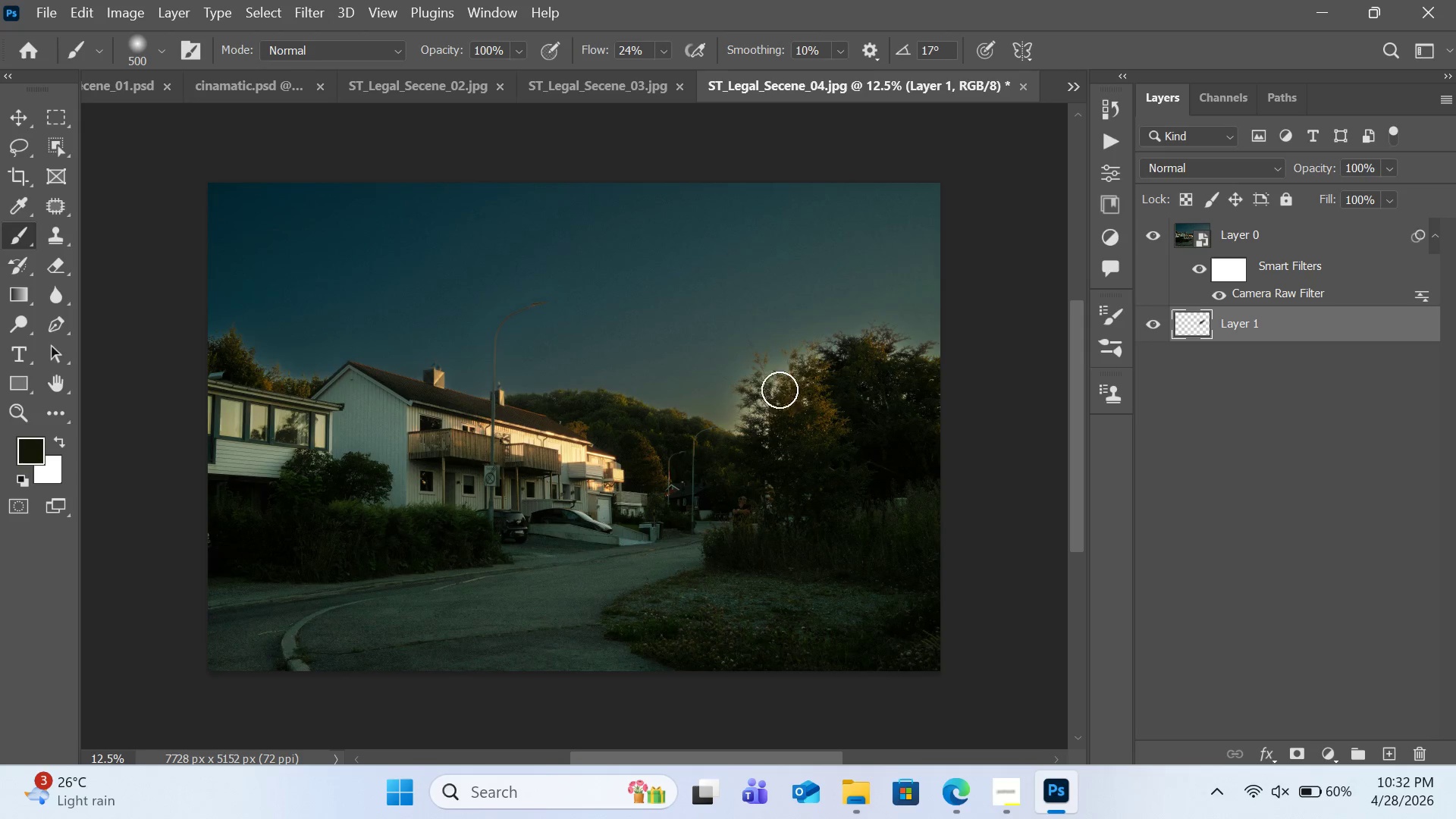 
left_click_drag(start_coordinate=[749, 429], to_coordinate=[745, 427])
 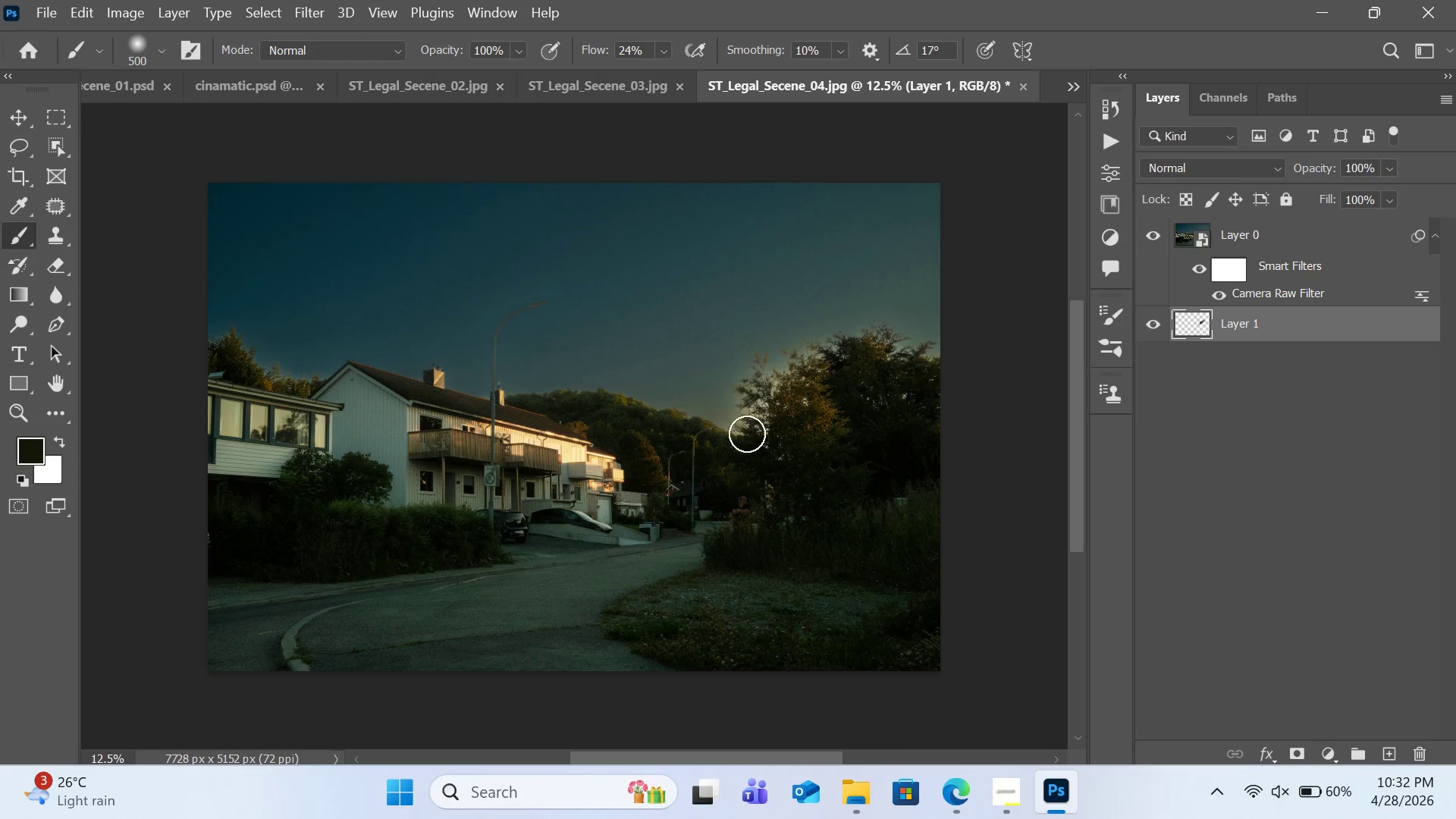 
left_click_drag(start_coordinate=[747, 434], to_coordinate=[814, 346])
 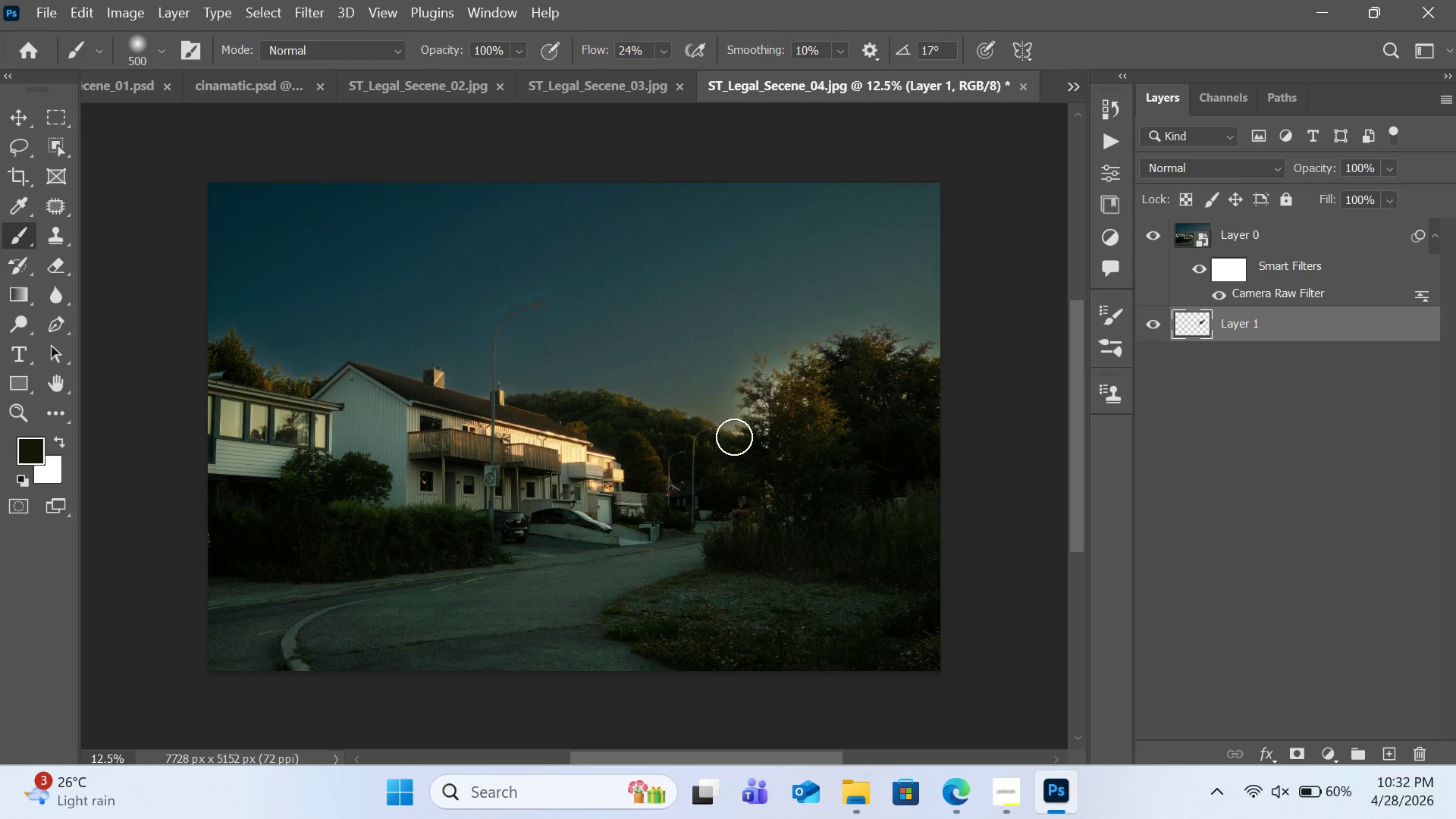 
left_click_drag(start_coordinate=[734, 437], to_coordinate=[795, 373])
 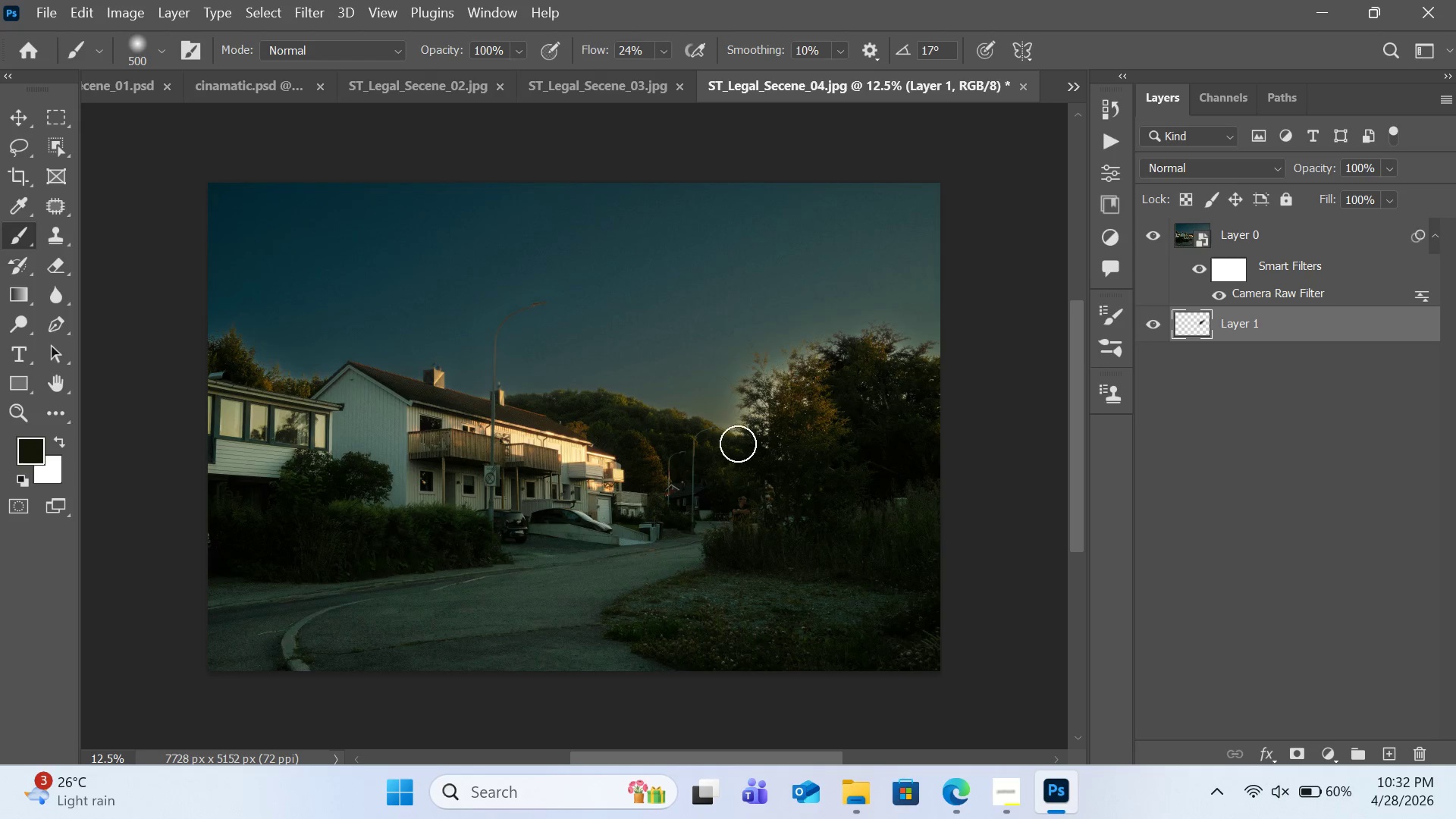 
left_click_drag(start_coordinate=[738, 444], to_coordinate=[821, 349])
 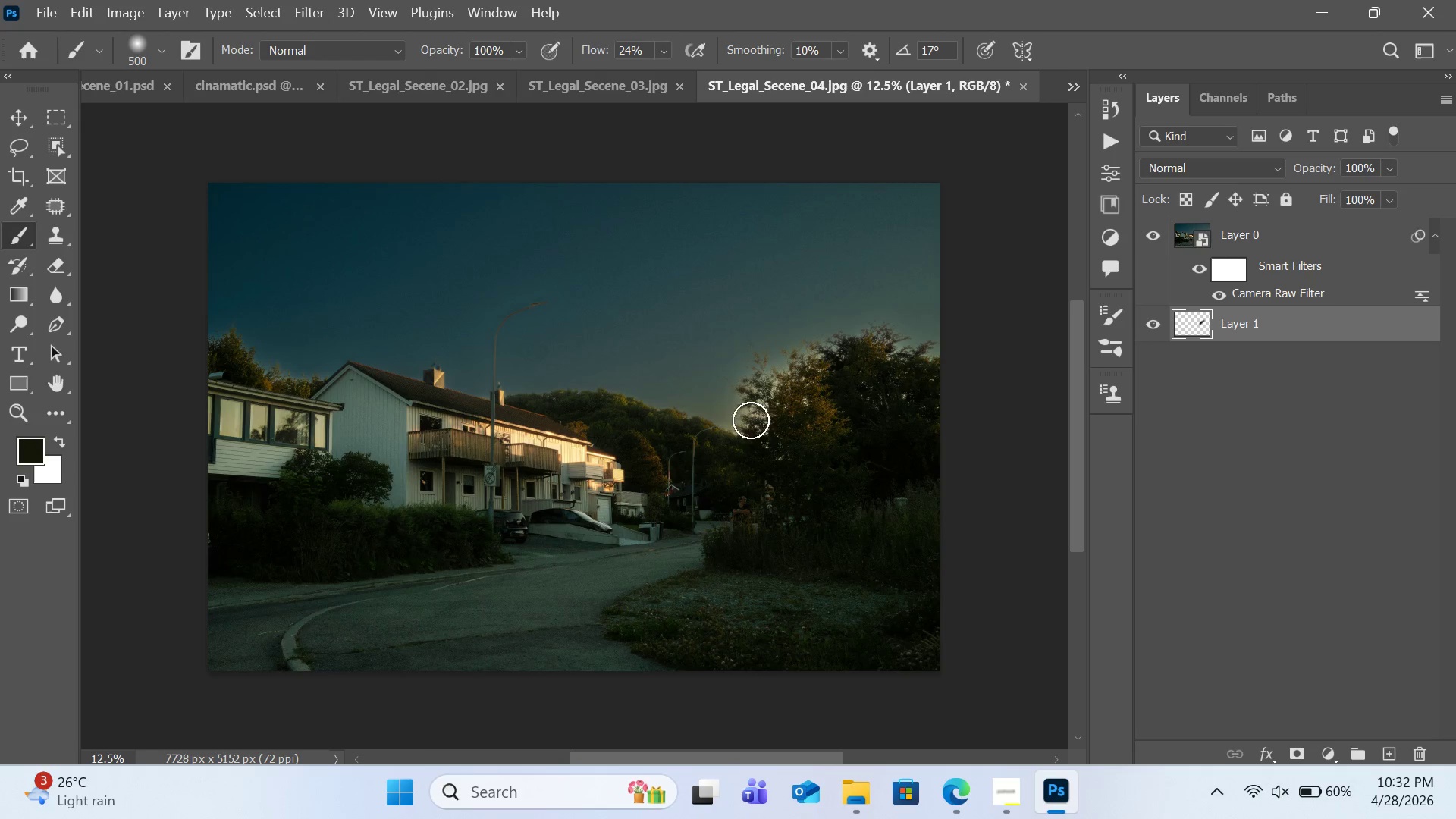 
left_click_drag(start_coordinate=[751, 416], to_coordinate=[814, 356])
 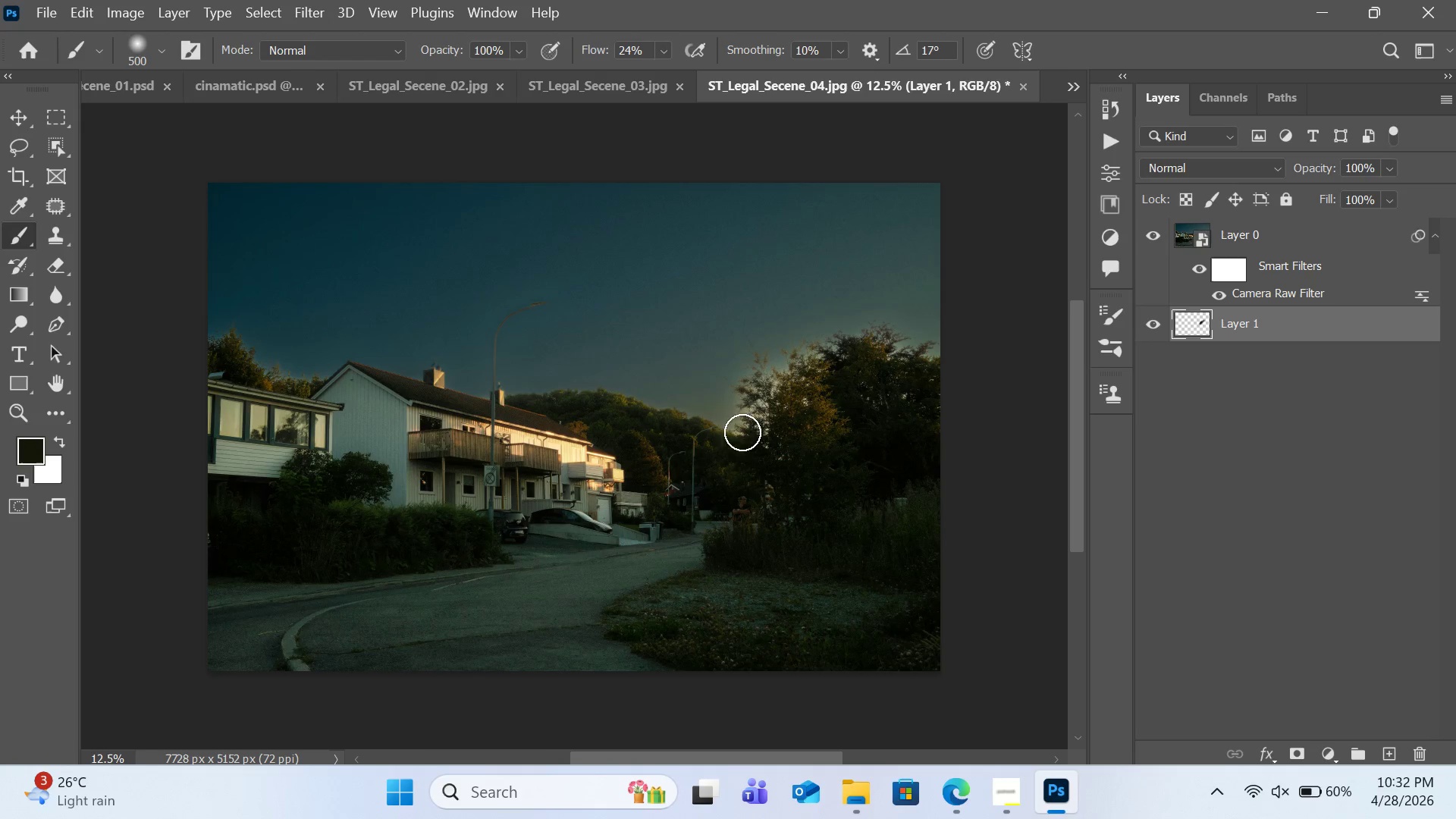 
left_click_drag(start_coordinate=[742, 430], to_coordinate=[817, 344])
 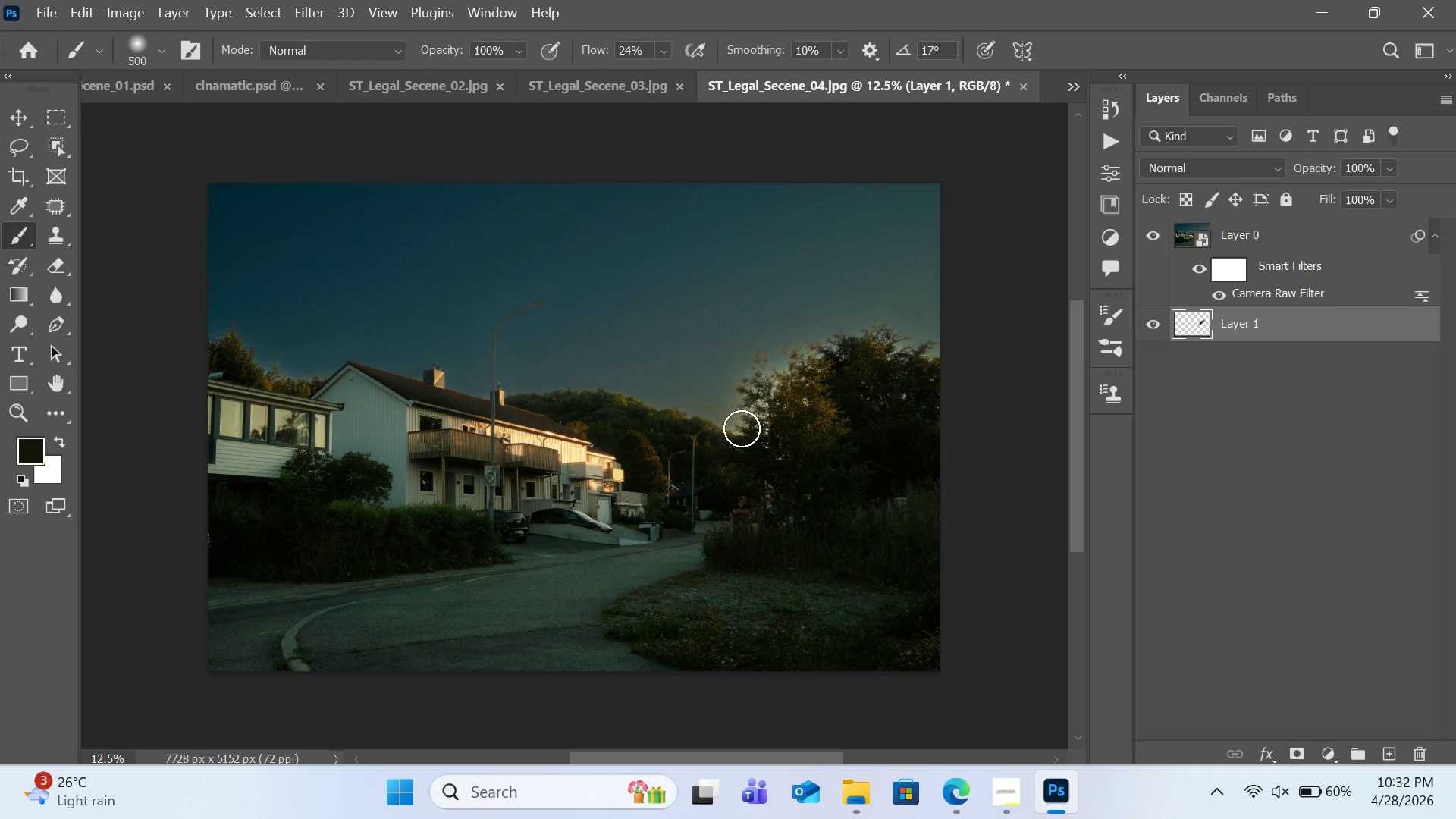 
left_click_drag(start_coordinate=[742, 425], to_coordinate=[827, 335])
 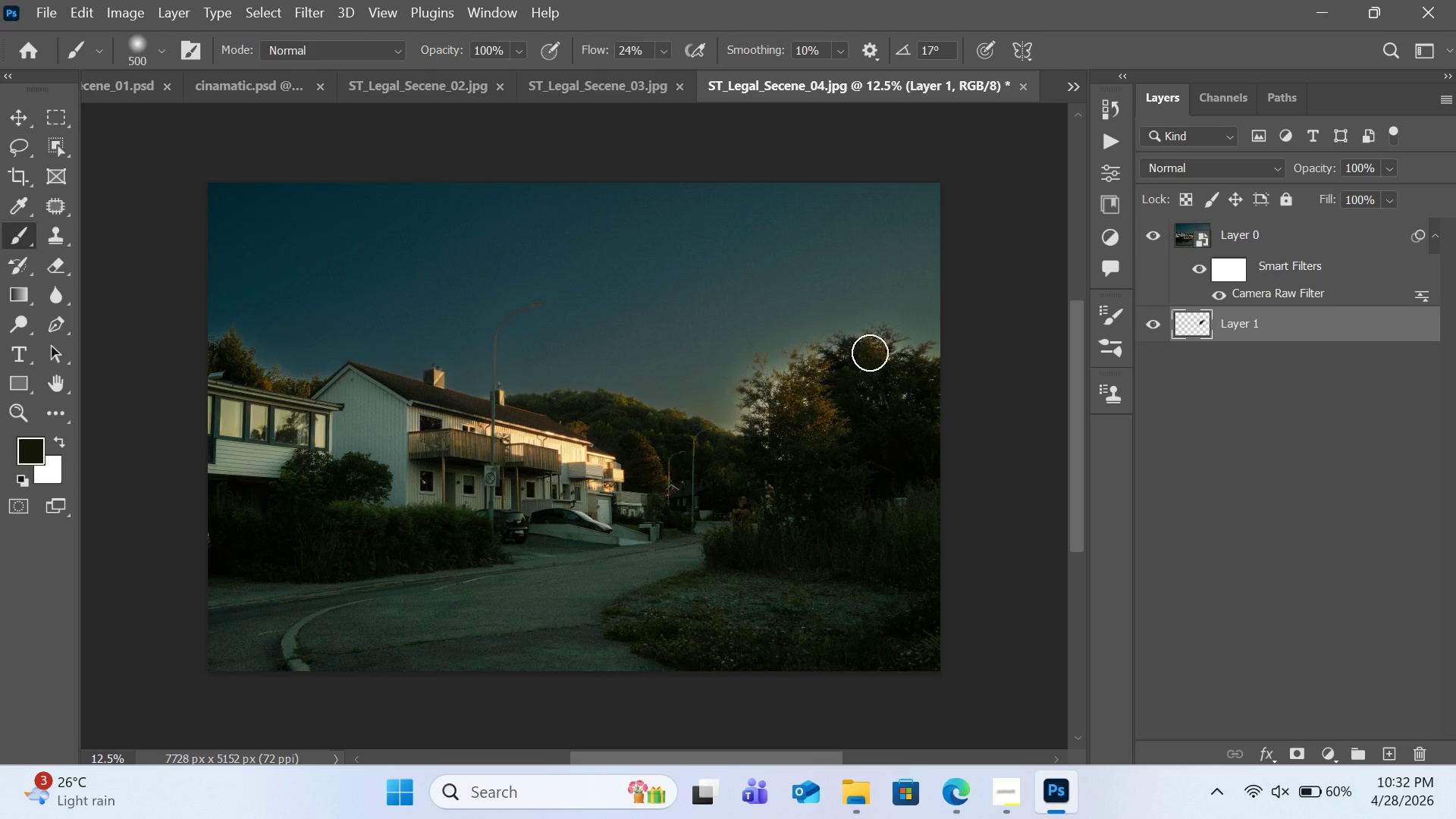 
left_click_drag(start_coordinate=[896, 347], to_coordinate=[824, 351])
 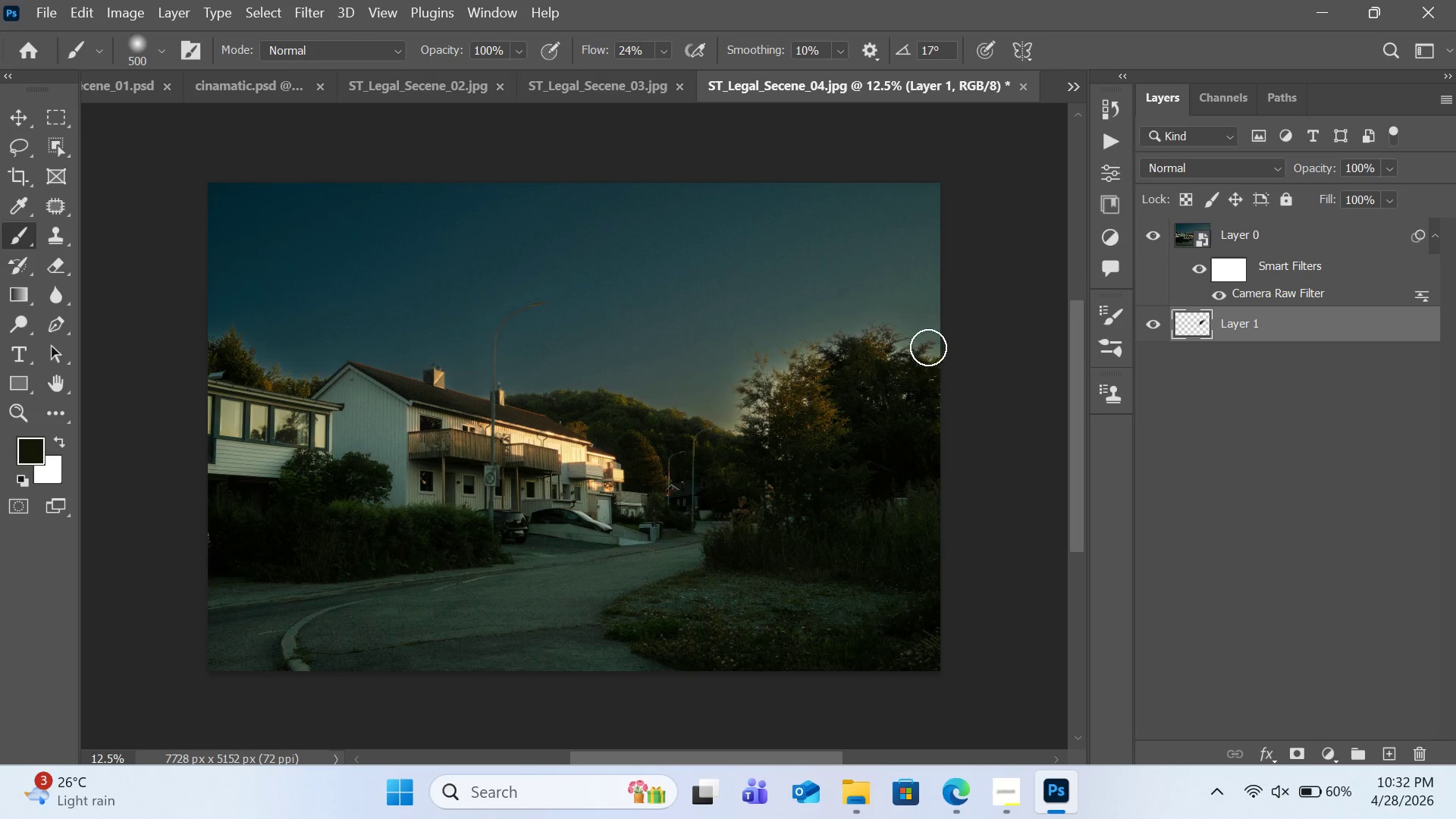 
left_click_drag(start_coordinate=[928, 348], to_coordinate=[833, 354])
 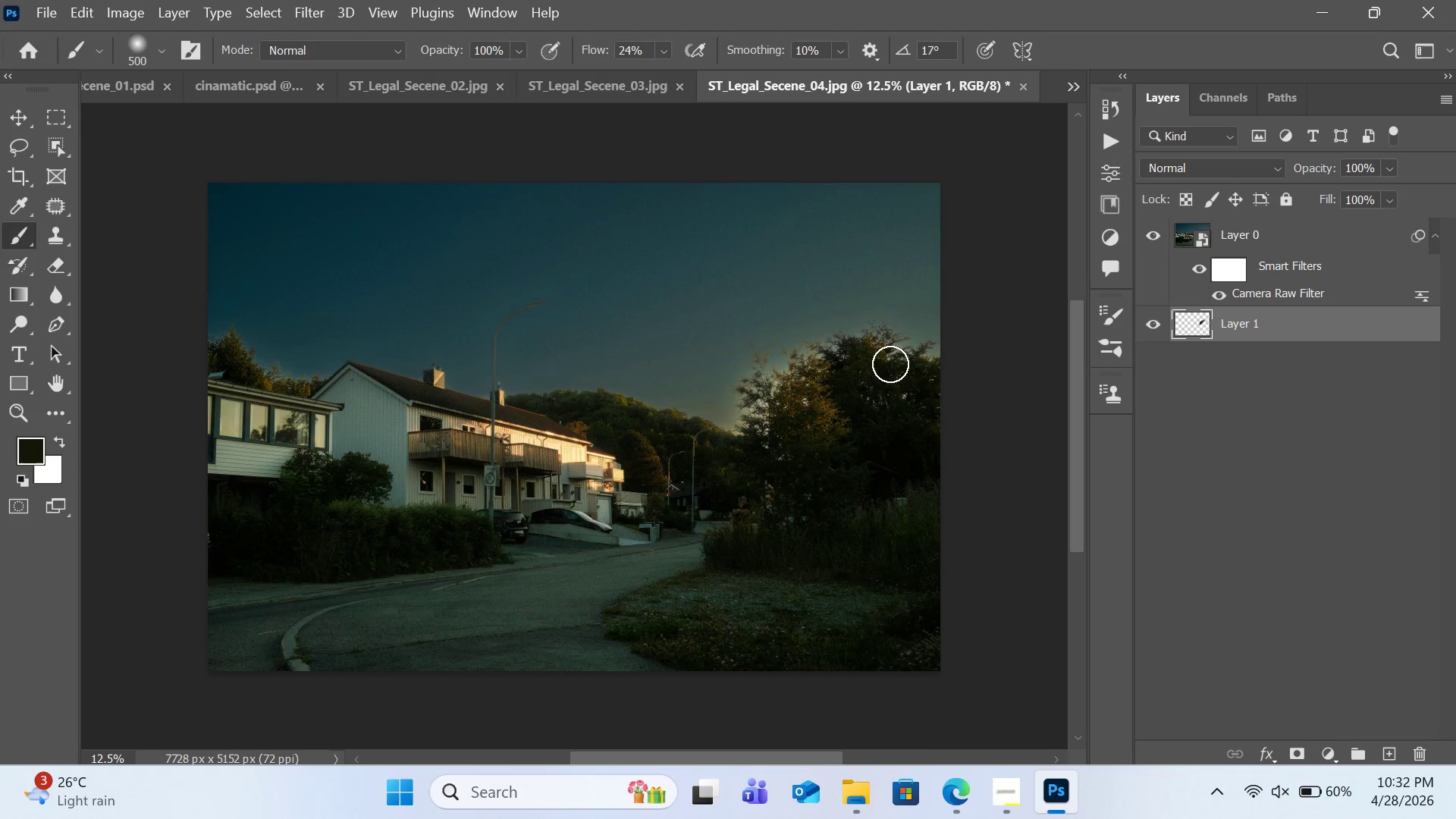 
left_click_drag(start_coordinate=[866, 360], to_coordinate=[837, 372])
 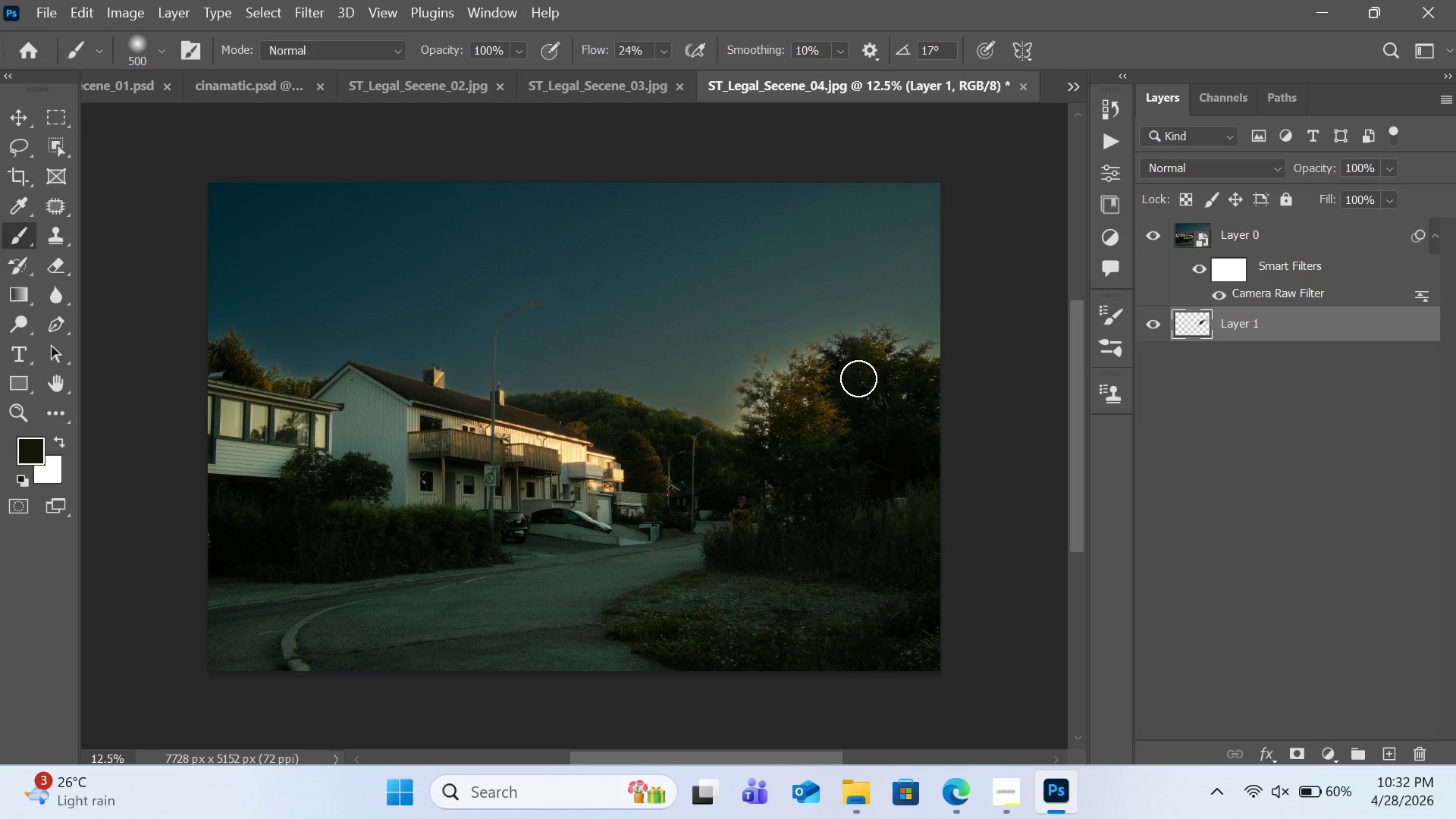 
wait(8.08)
 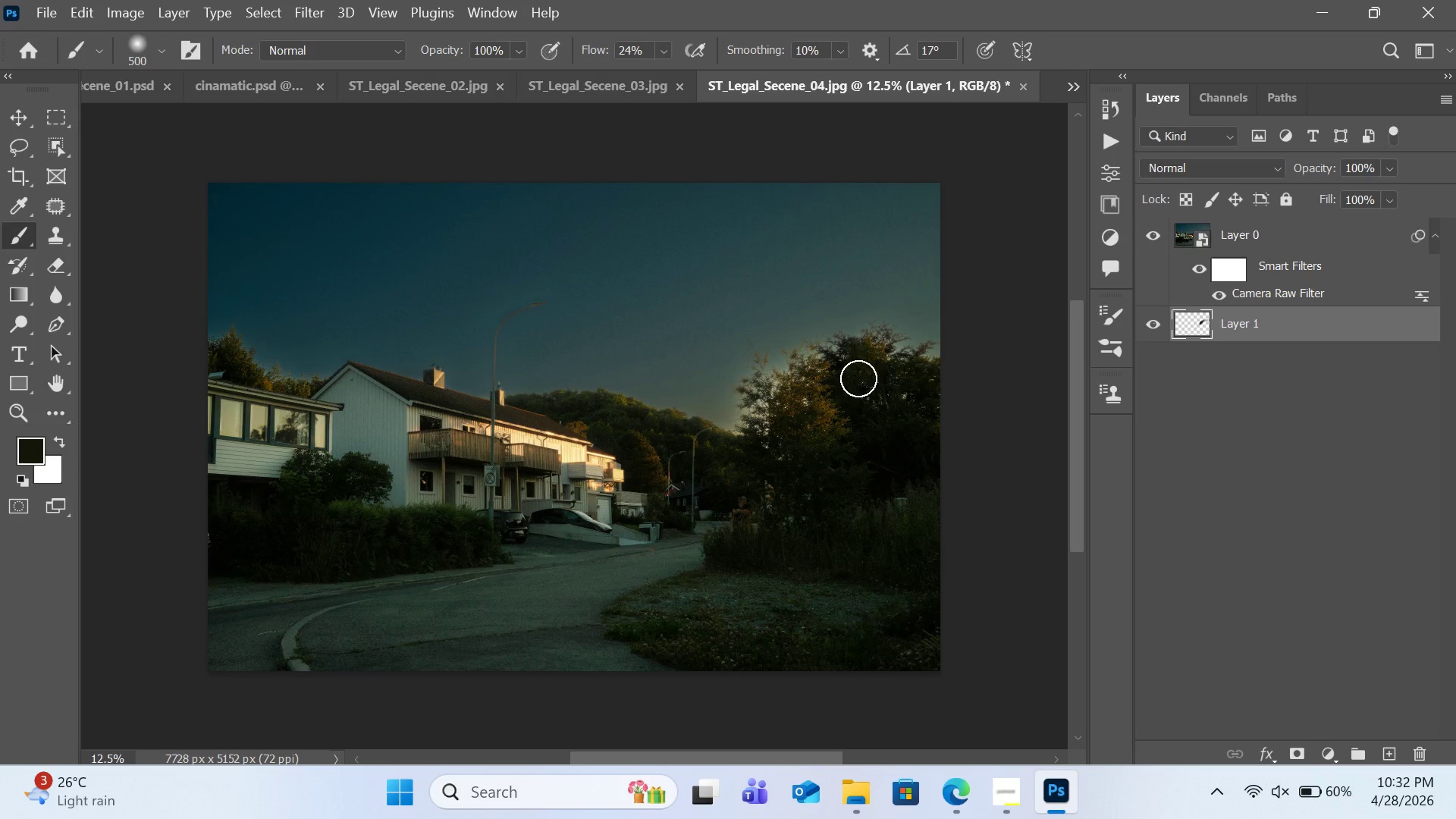 
left_click([667, 52])
 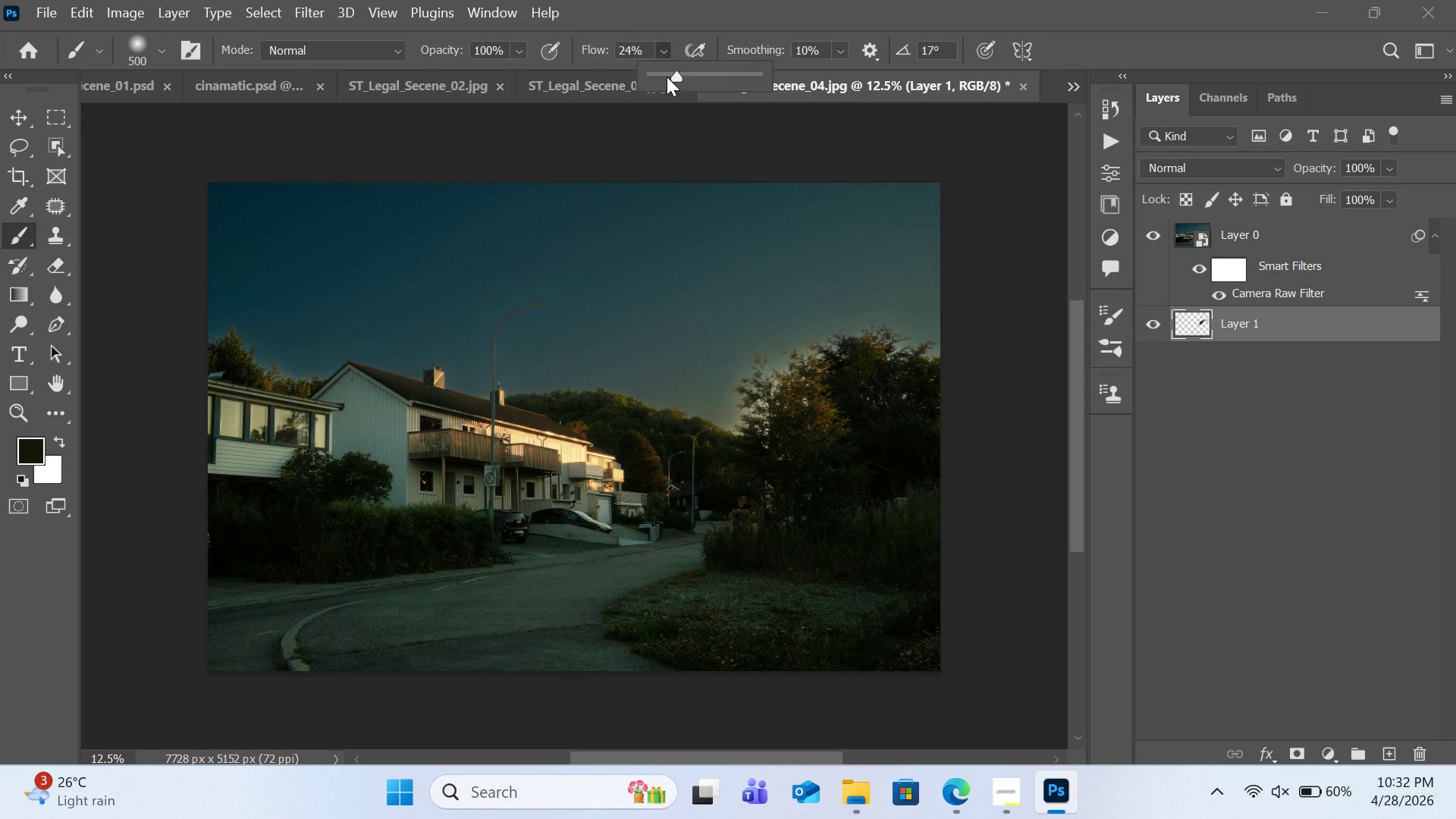 
left_click([718, 77])
 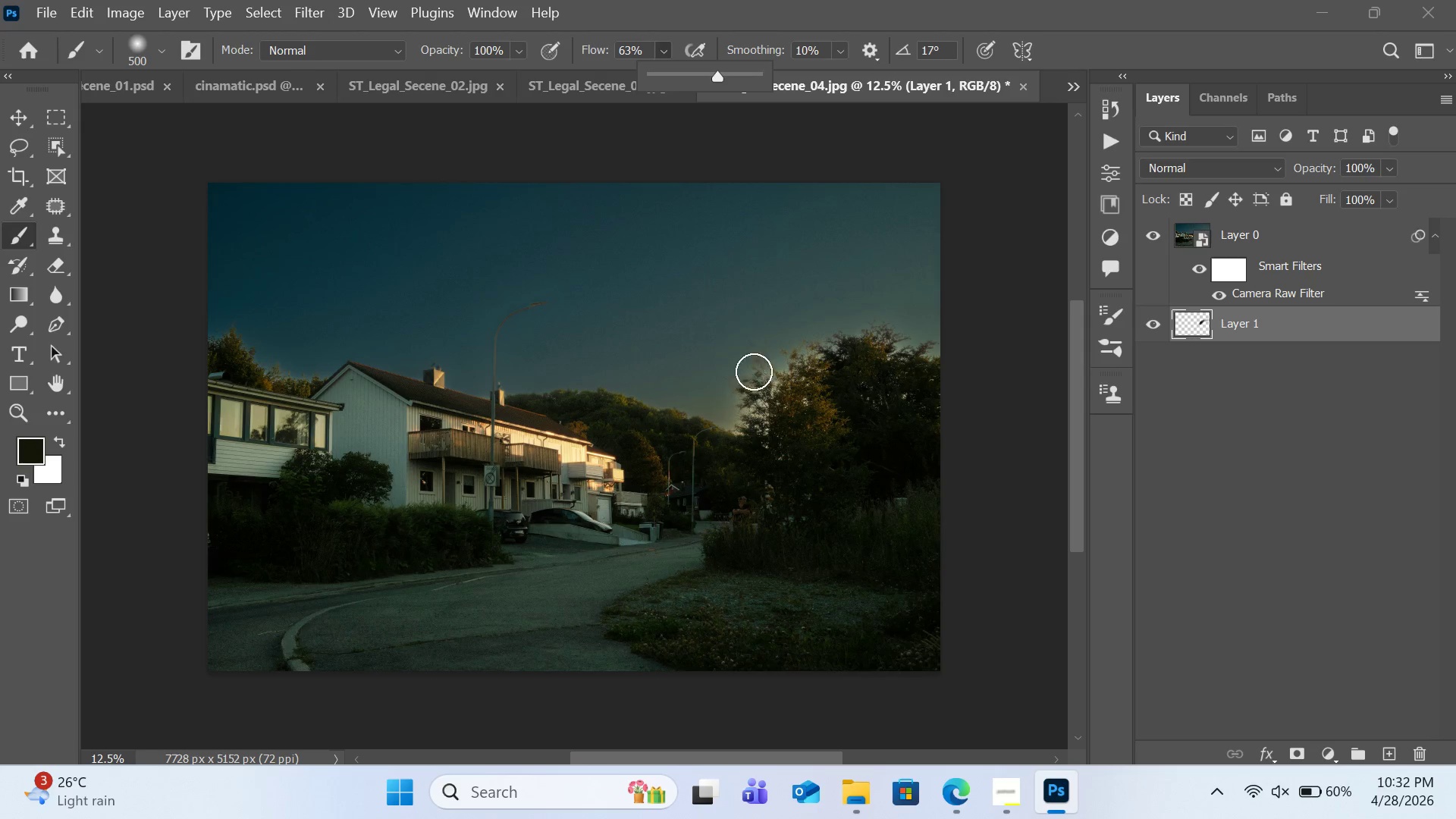 
left_click_drag(start_coordinate=[770, 371], to_coordinate=[763, 404])
 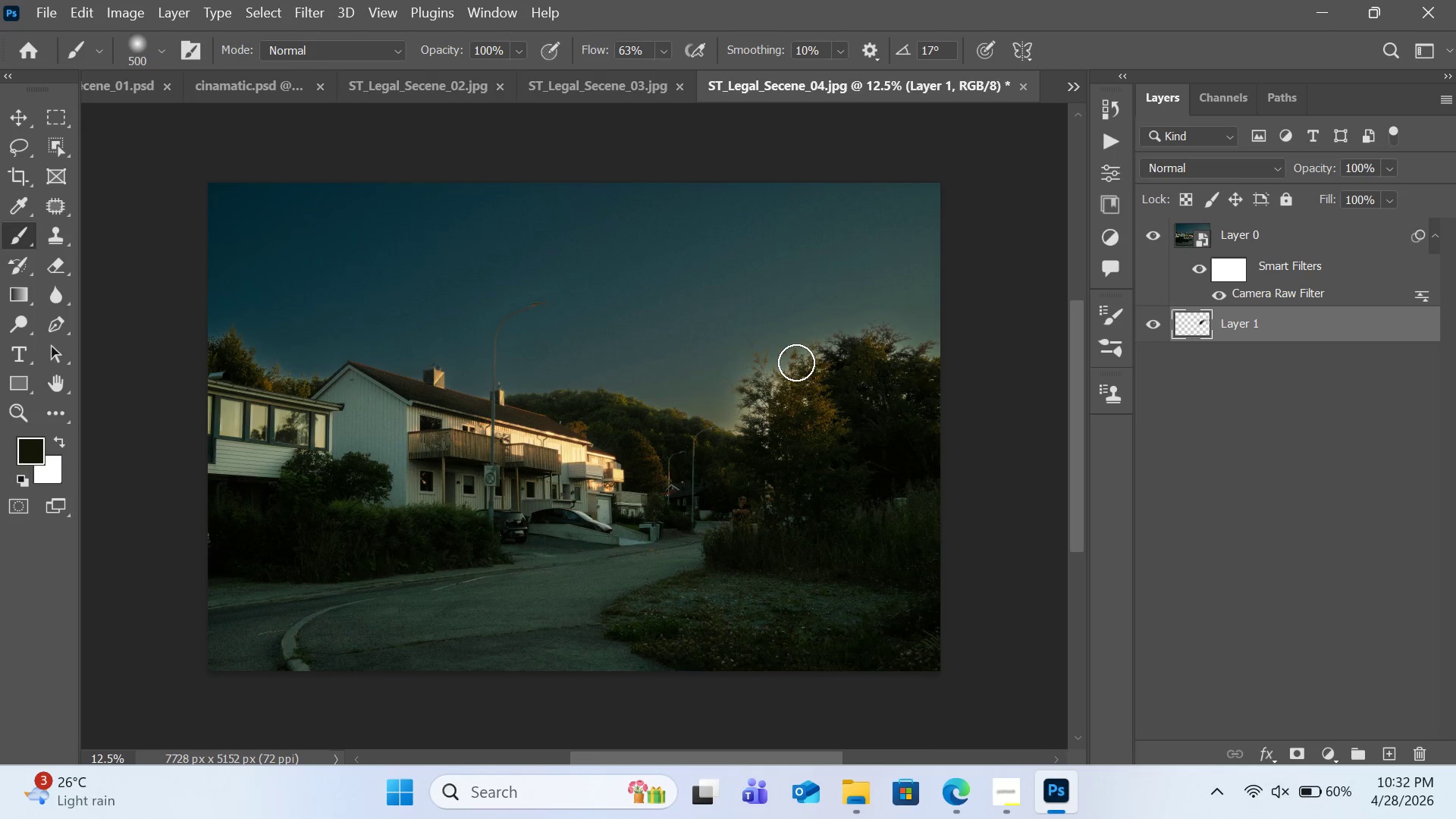 
left_click_drag(start_coordinate=[796, 362], to_coordinate=[764, 407])
 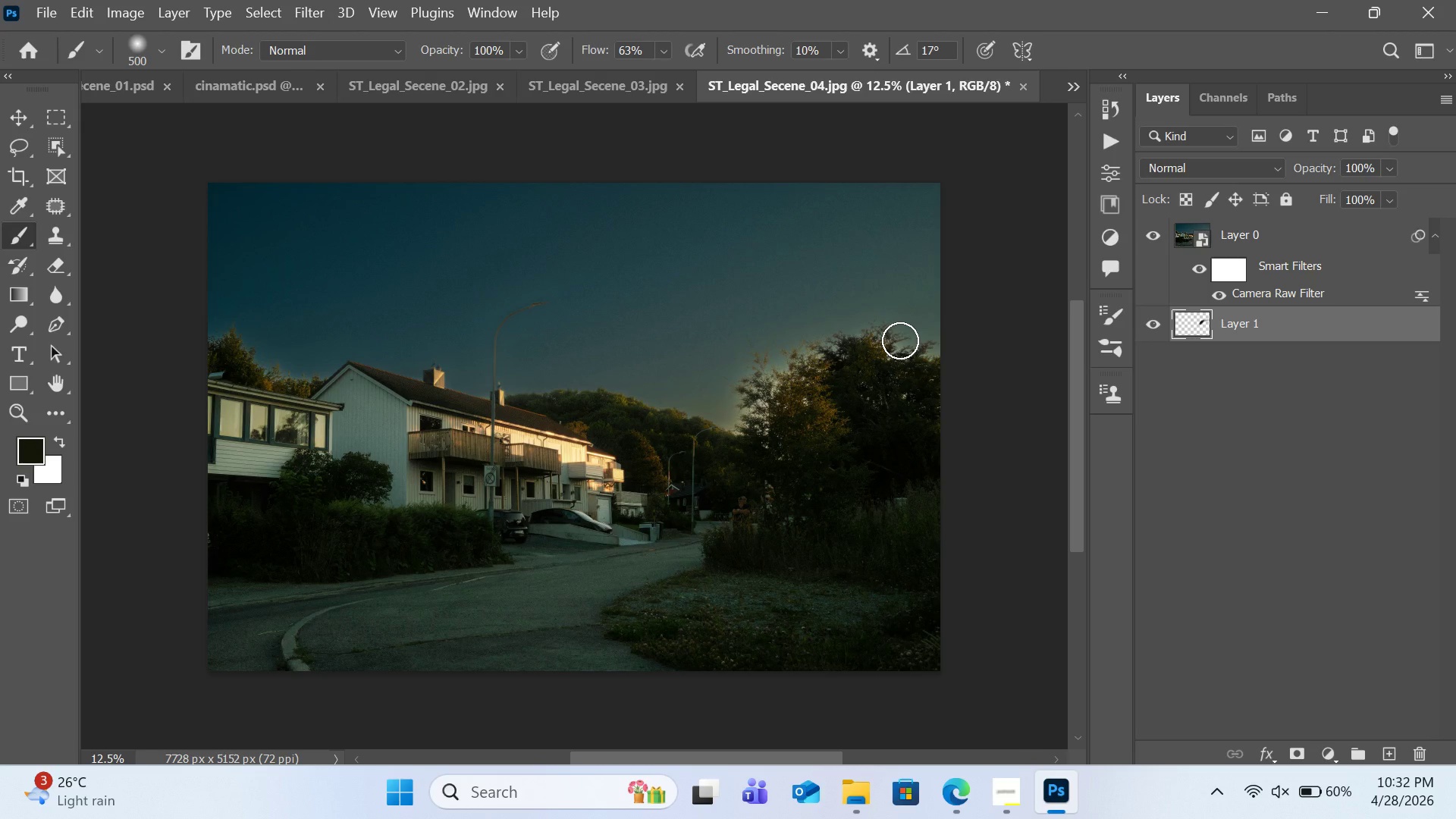 
wait(9.6)
 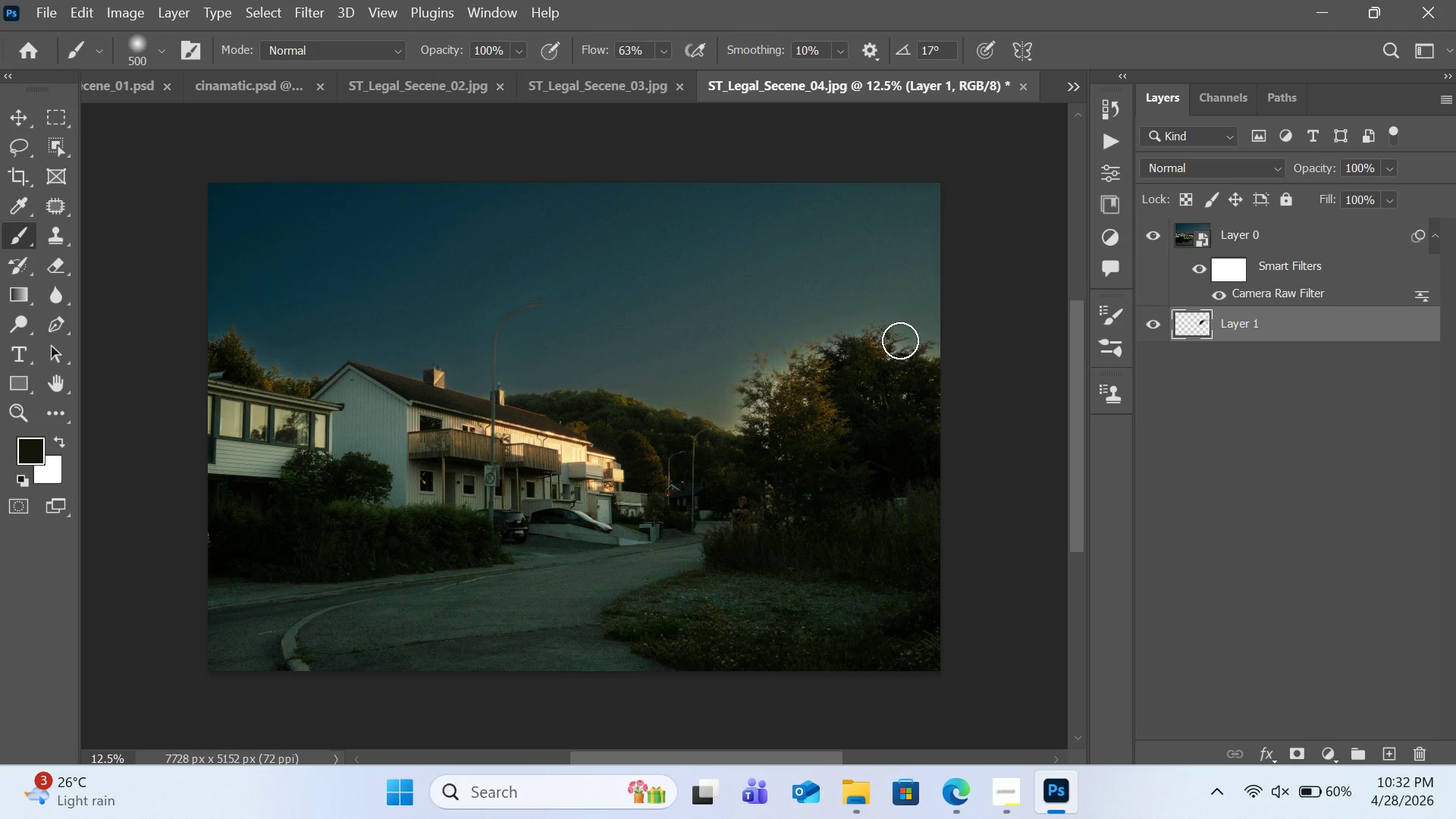 
mouse_move([1178, 331])
 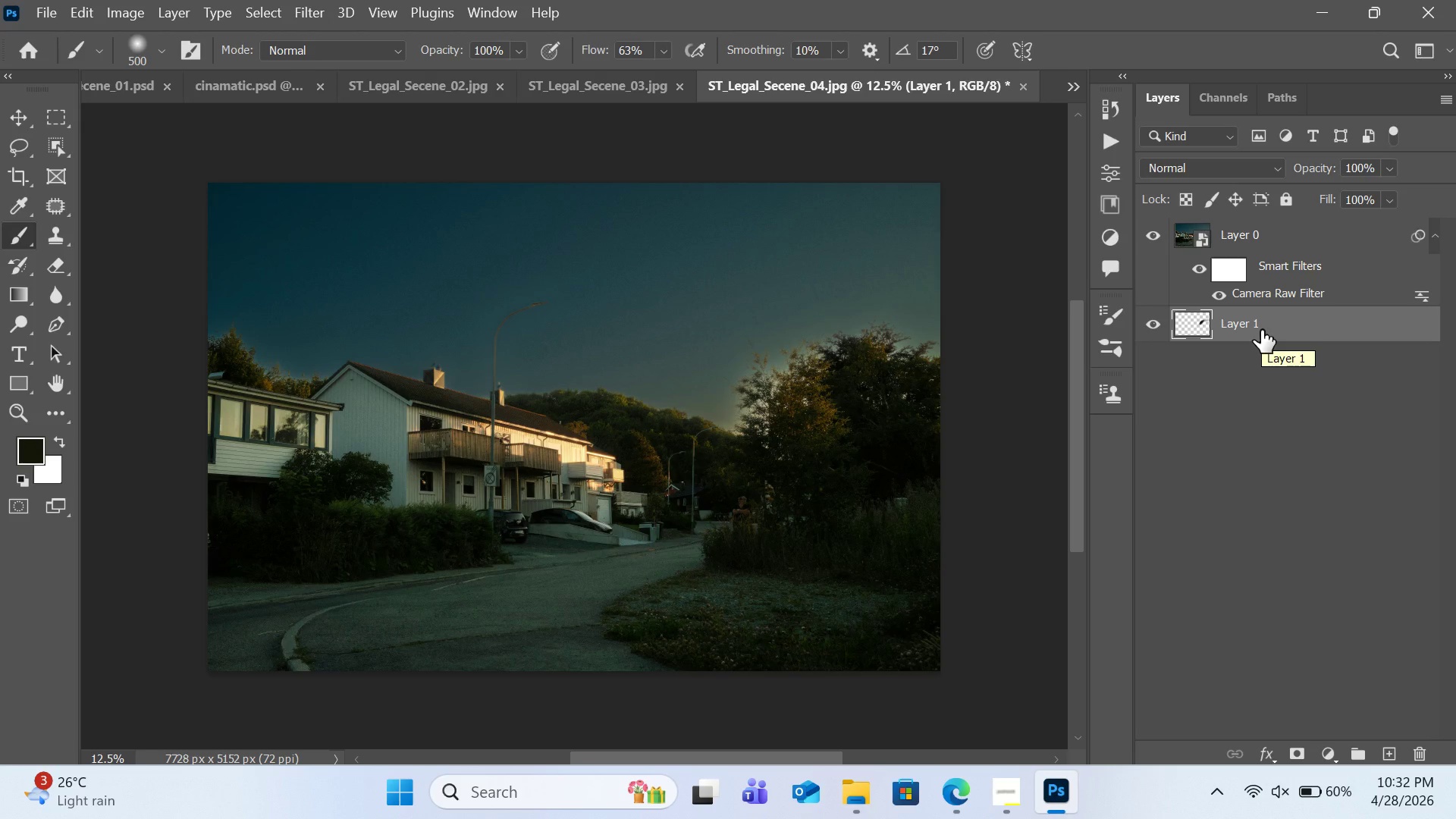 
left_click_drag(start_coordinate=[1261, 330], to_coordinate=[1262, 224])
 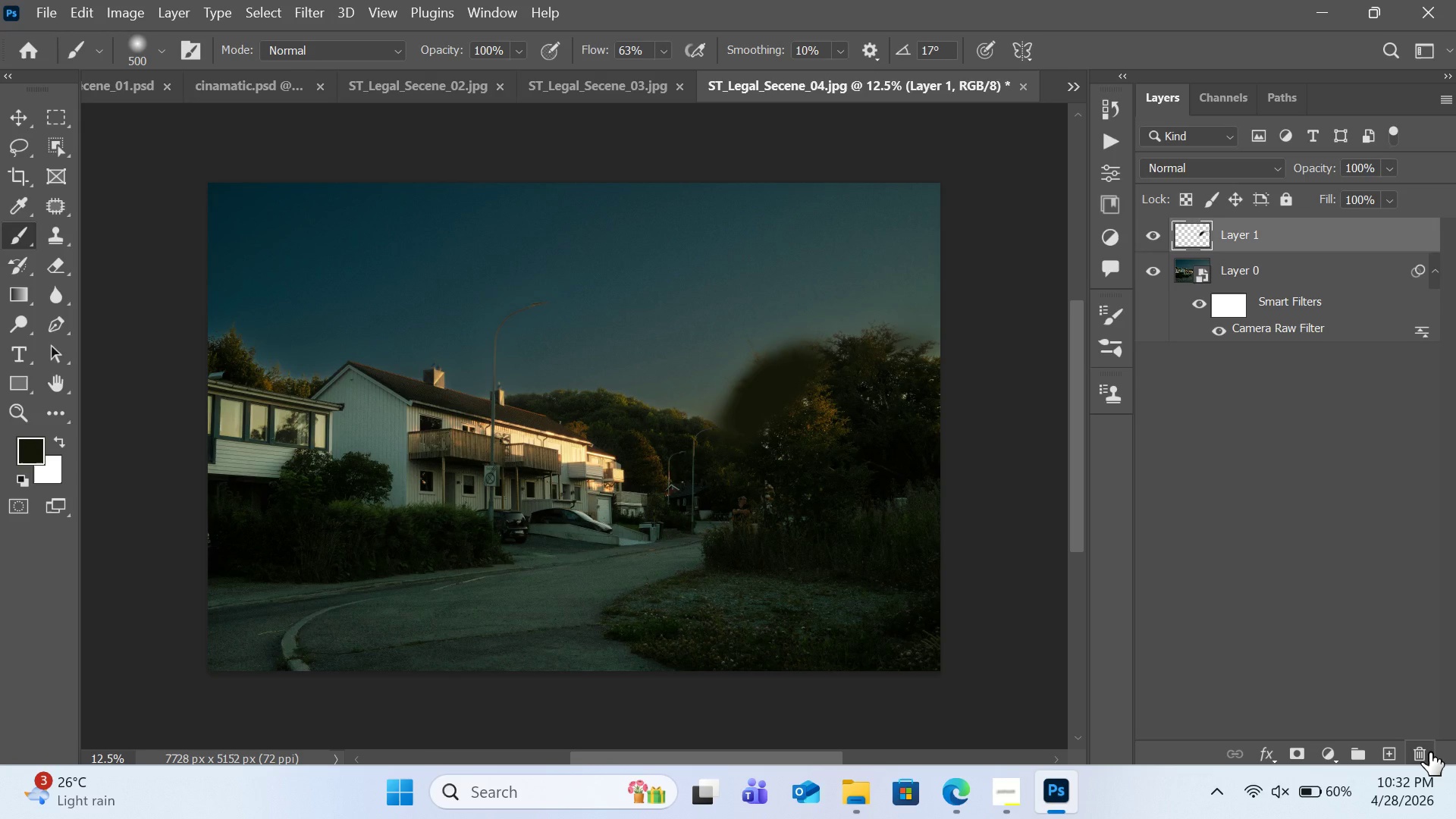 
left_click([1429, 752])
 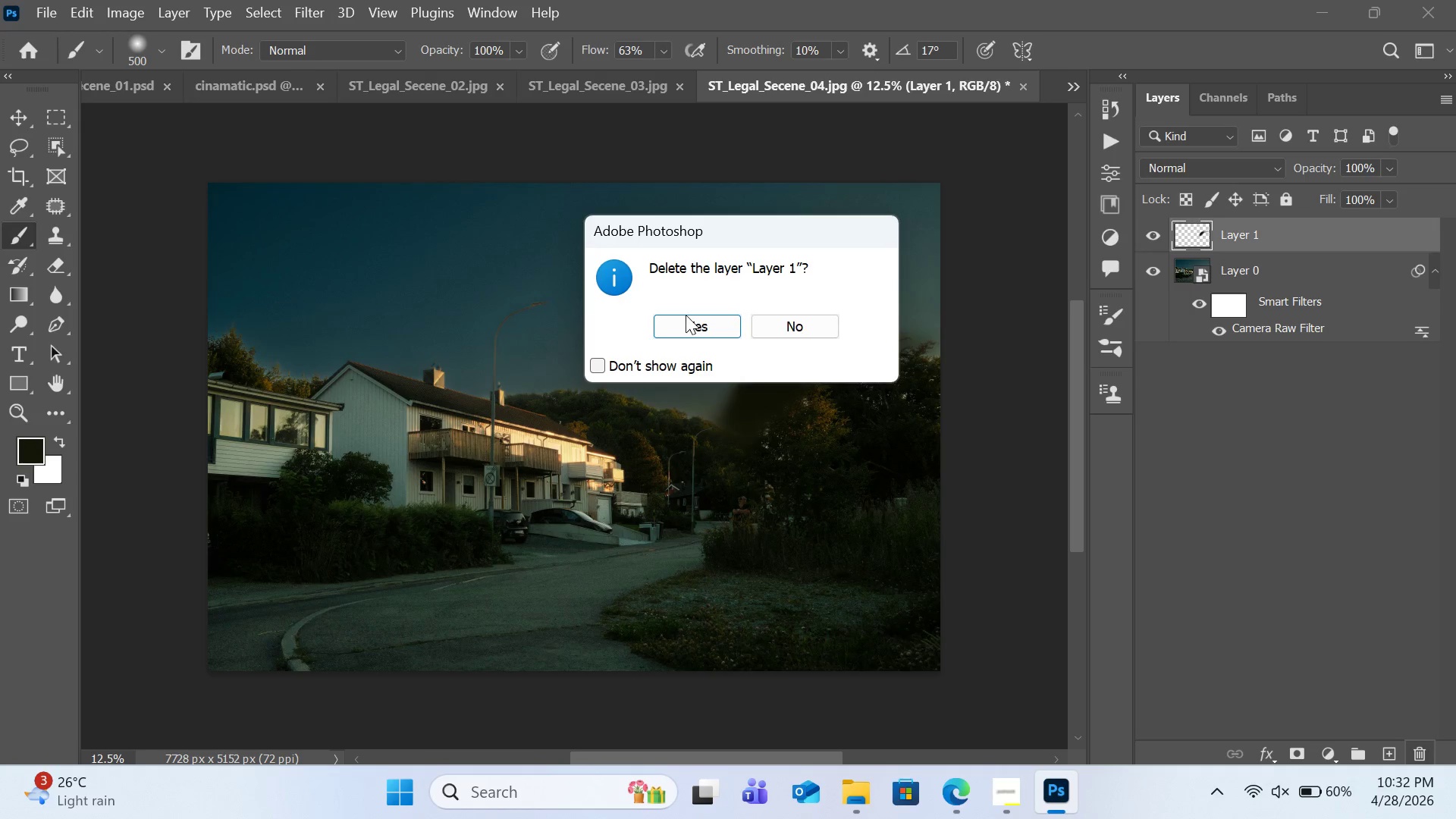 
left_click([704, 325])
 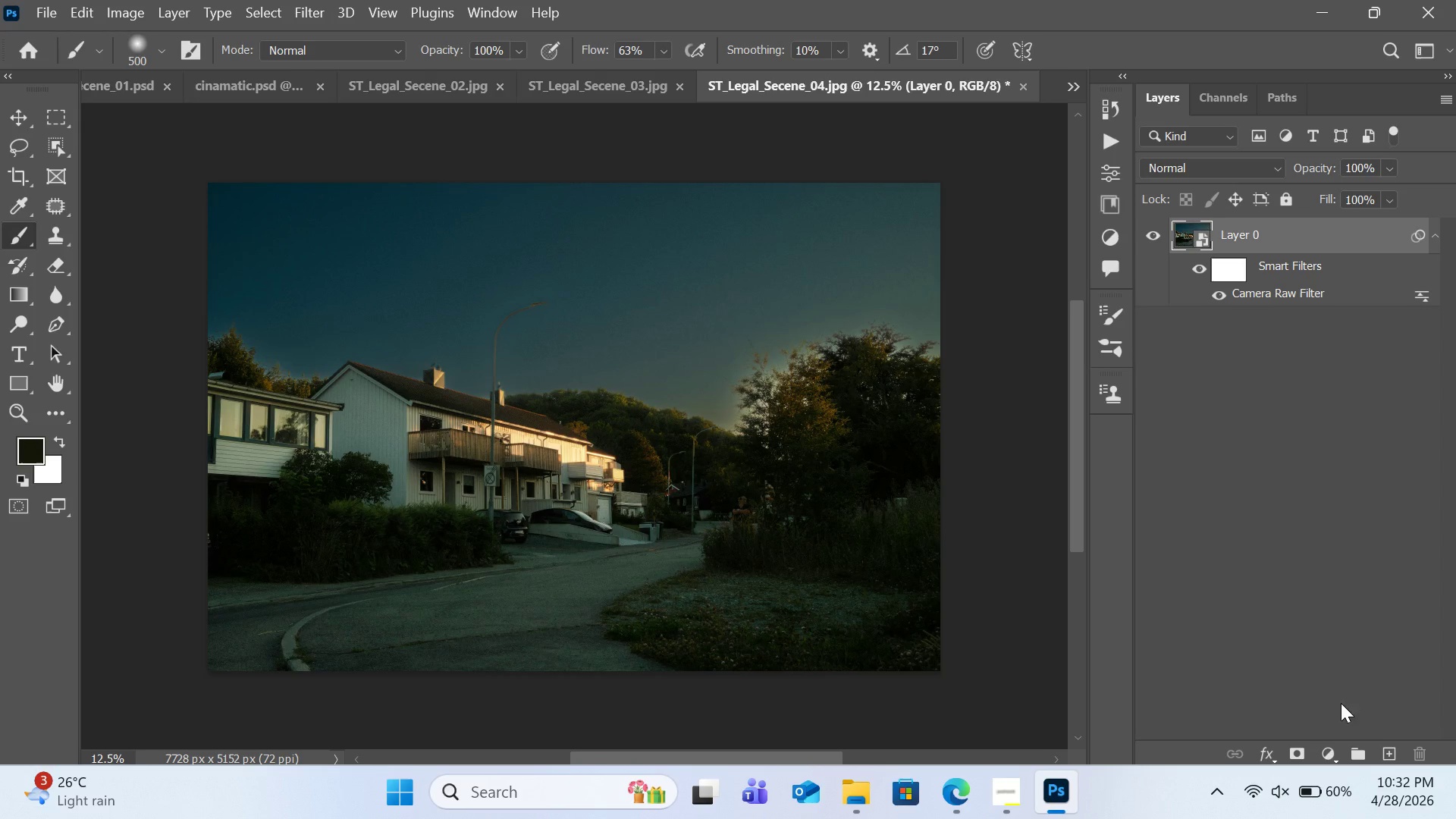 
left_click([1390, 745])
 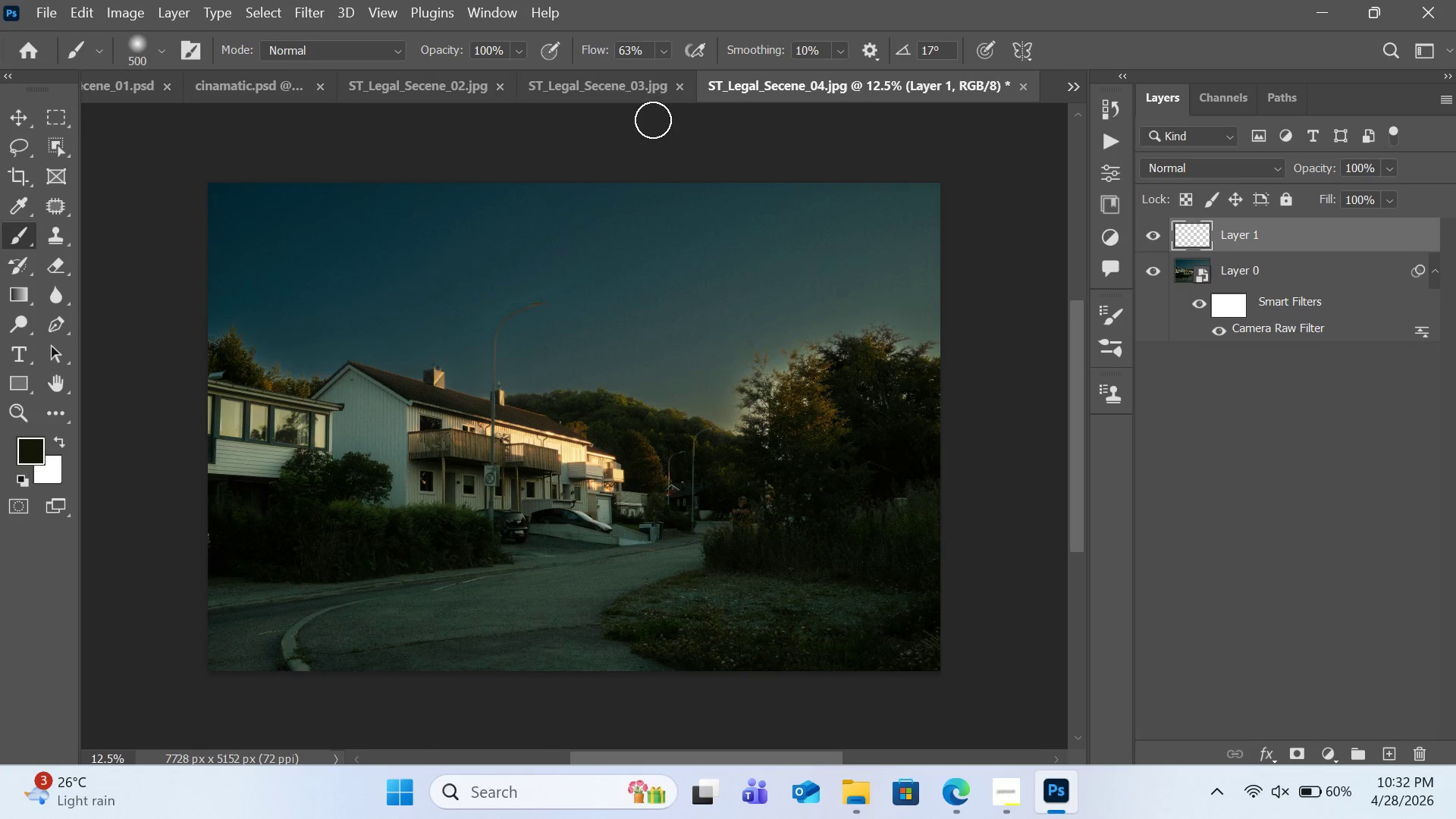 
left_click([663, 57])
 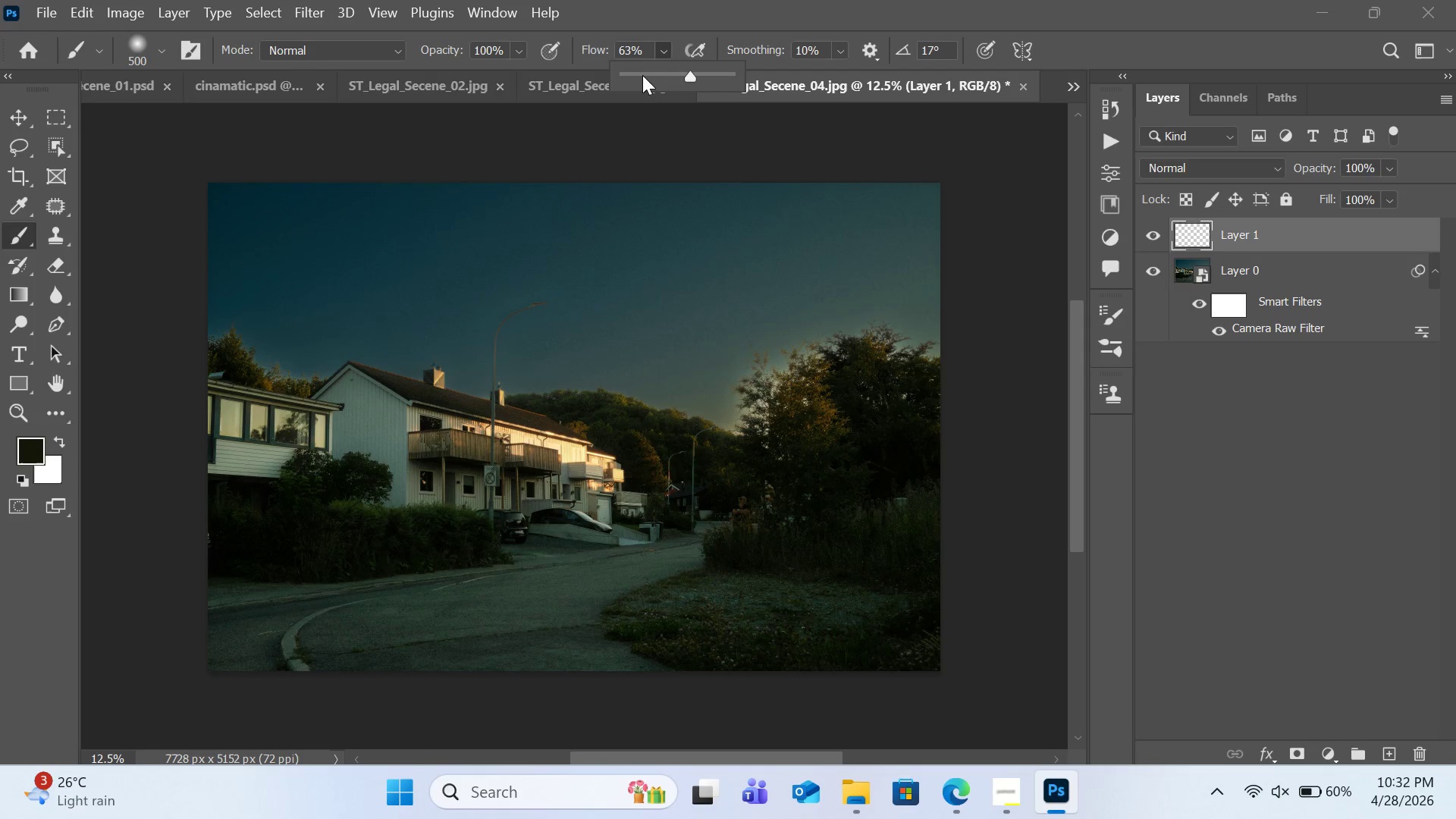 
double_click([642, 75])
 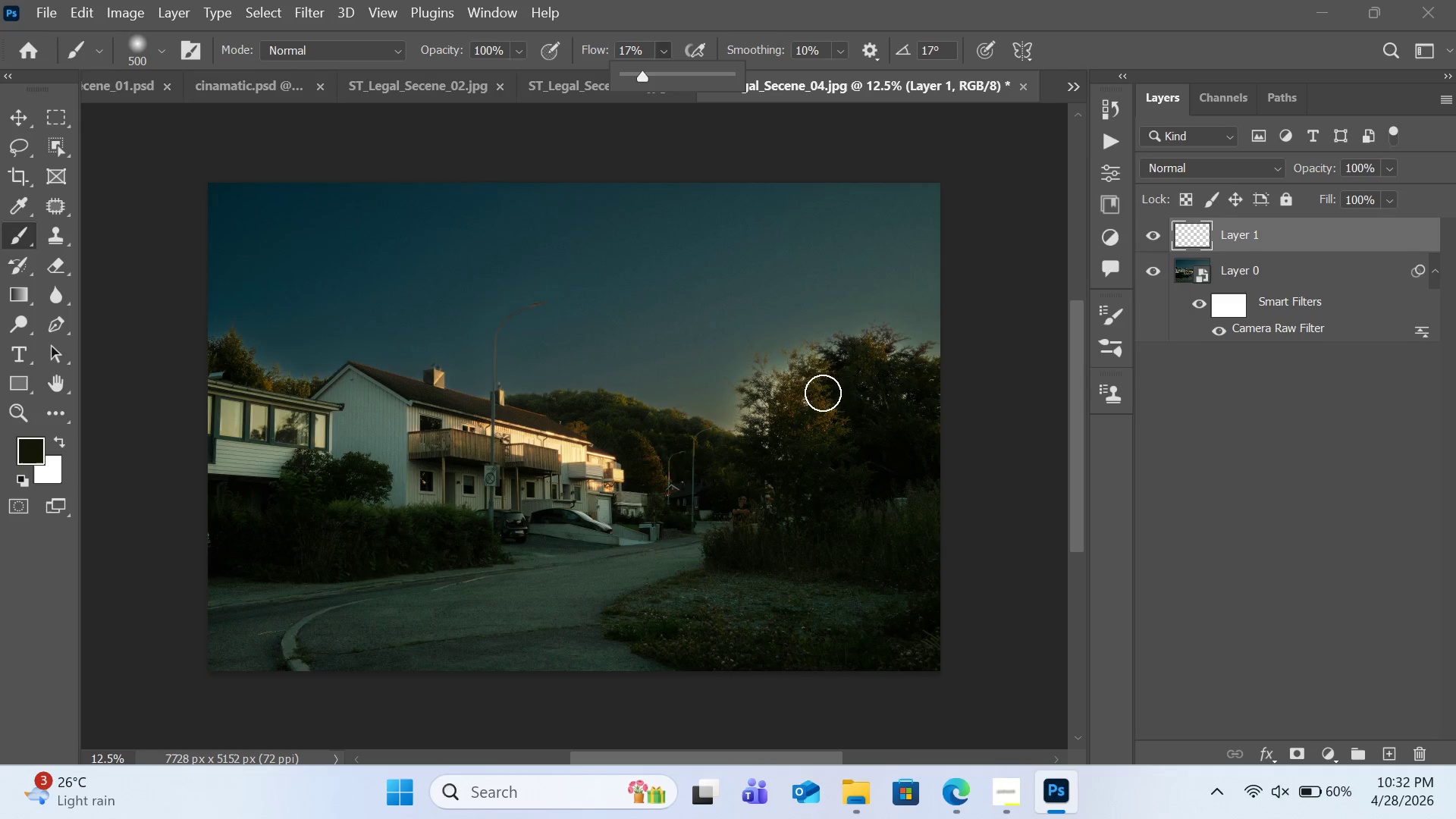 
left_click_drag(start_coordinate=[792, 375], to_coordinate=[778, 401])
 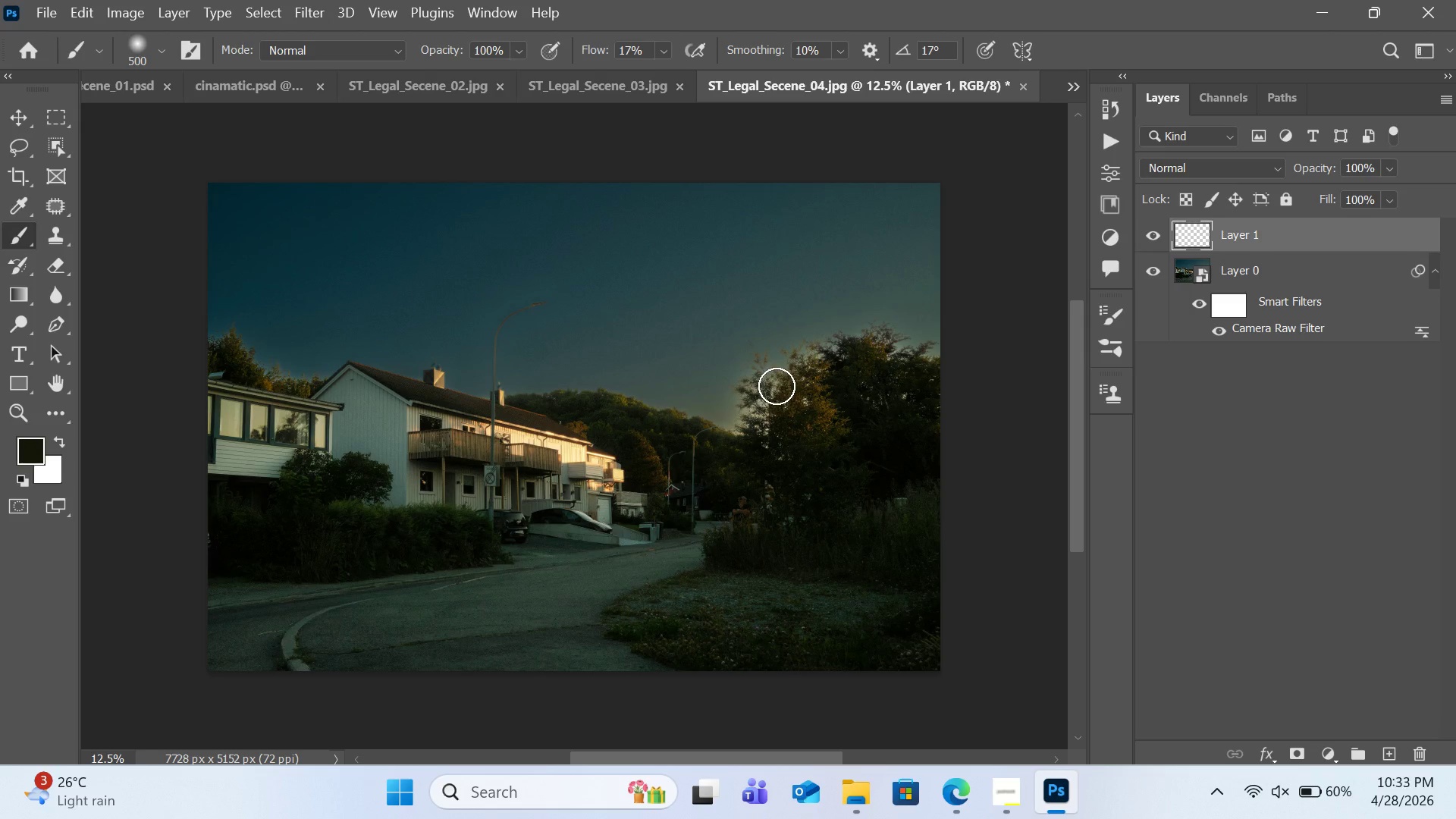 
left_click_drag(start_coordinate=[777, 386], to_coordinate=[755, 422])
 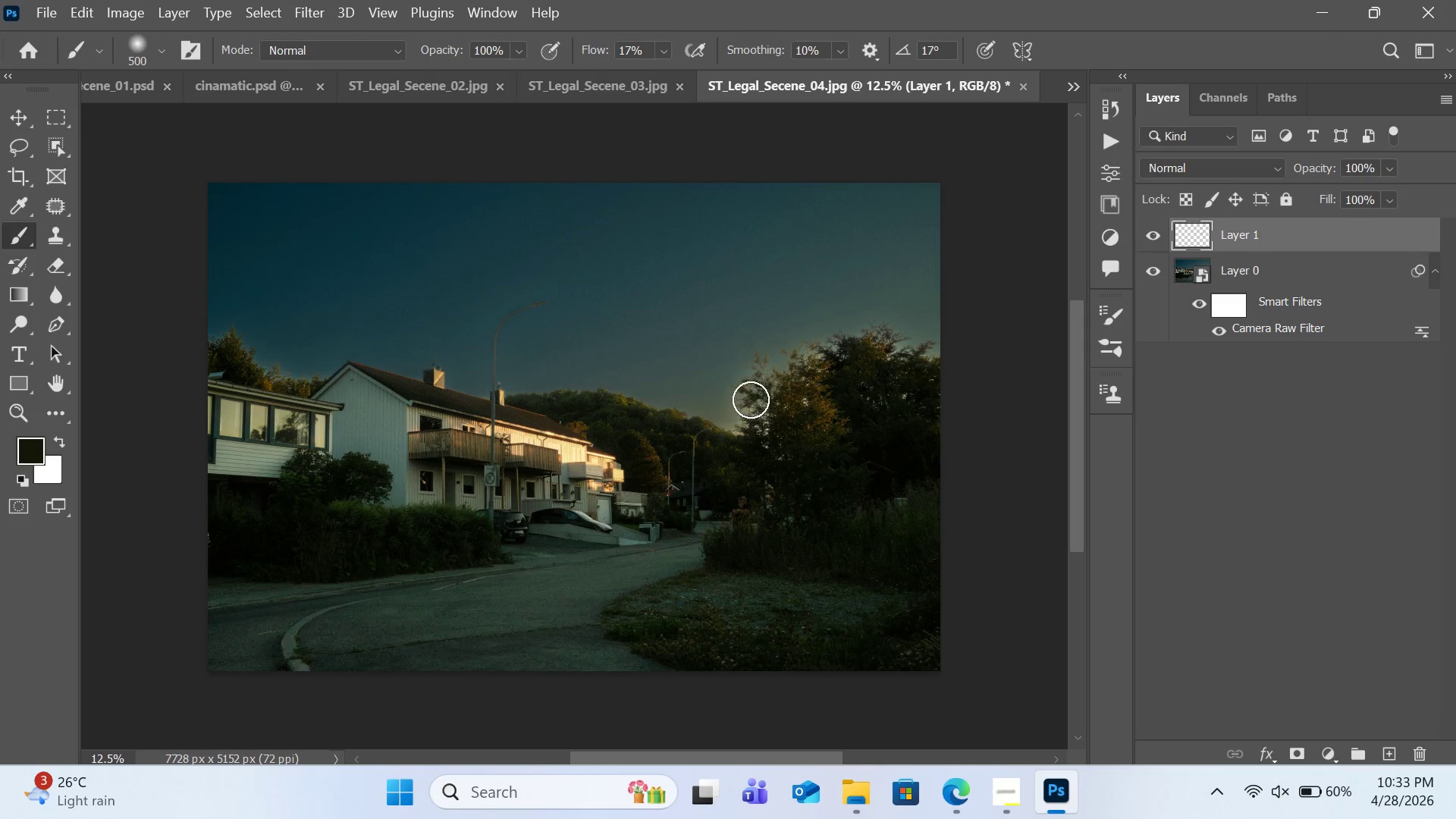 
left_click_drag(start_coordinate=[751, 400], to_coordinate=[752, 438])
 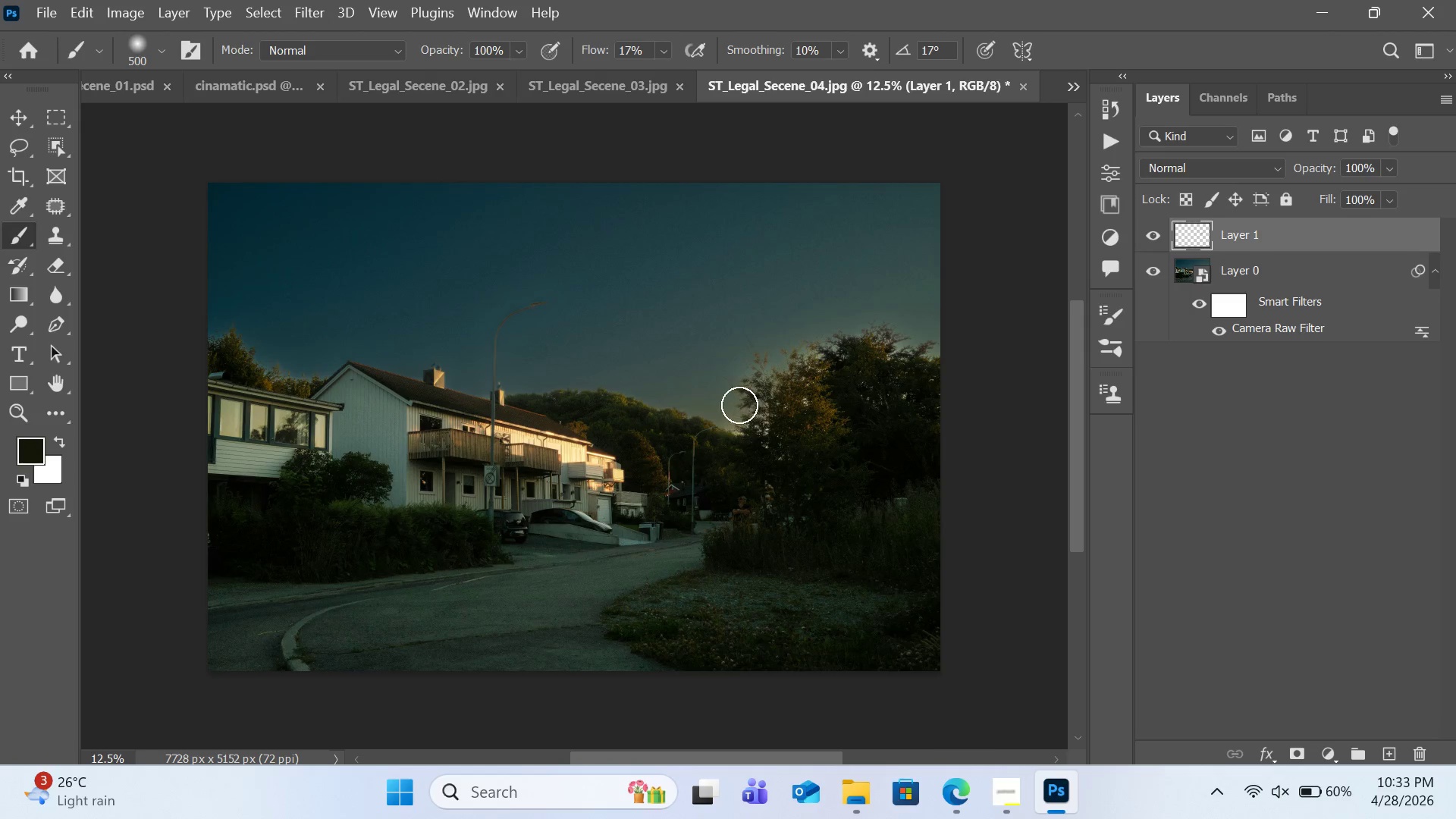 
left_click_drag(start_coordinate=[739, 405], to_coordinate=[752, 441])
 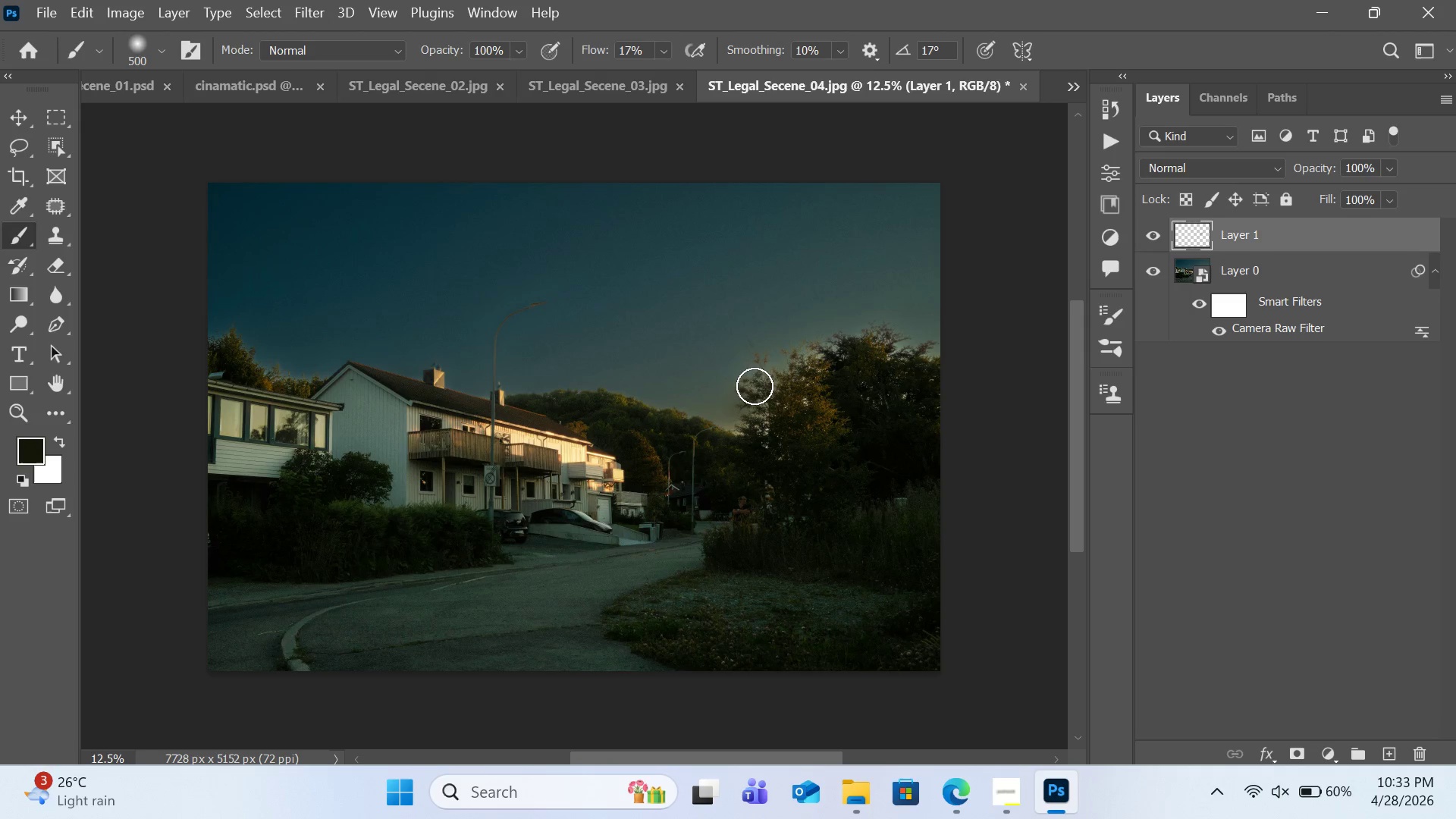 
left_click_drag(start_coordinate=[755, 384], to_coordinate=[775, 351])
 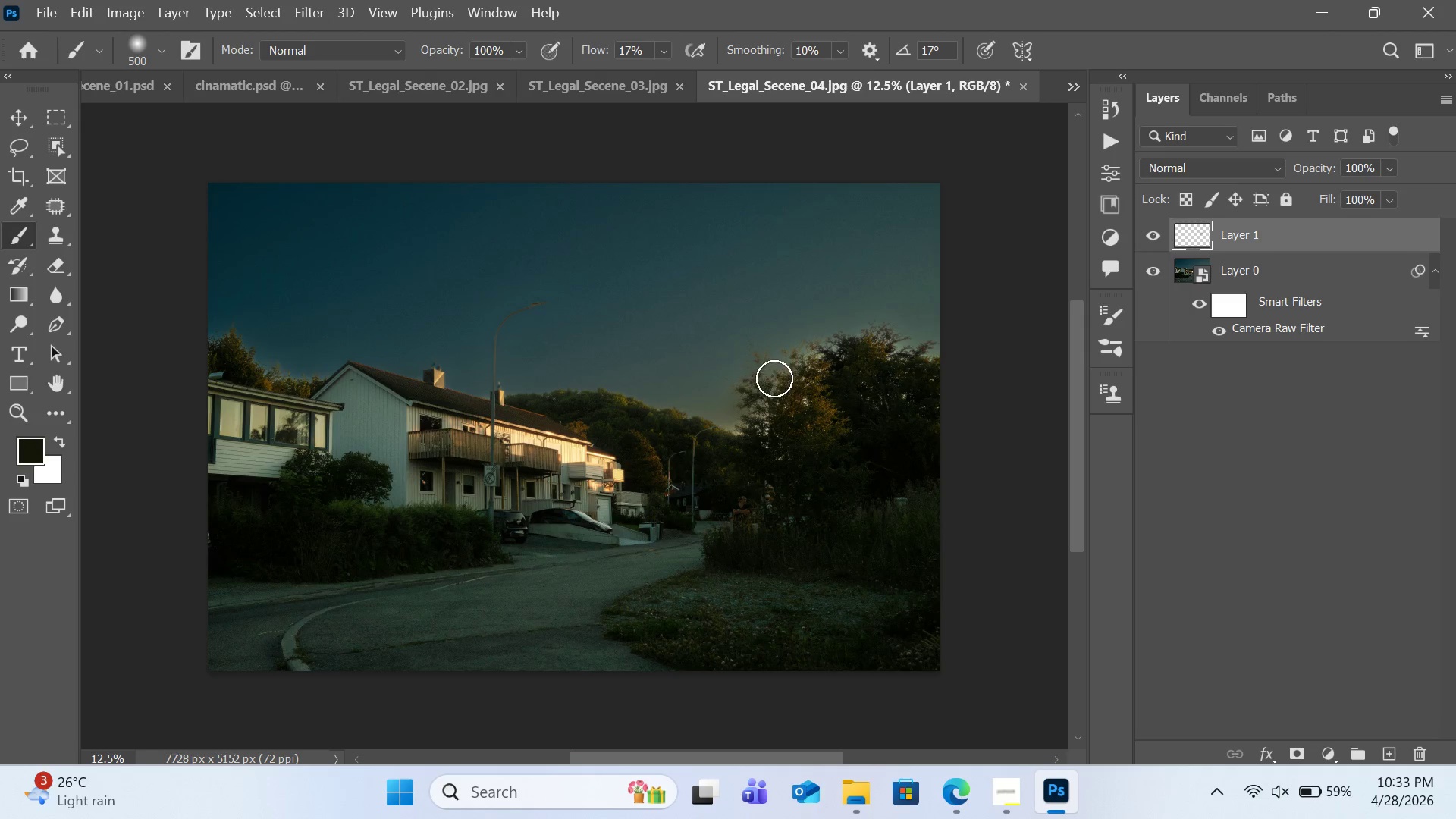 
left_click_drag(start_coordinate=[789, 366], to_coordinate=[808, 353])
 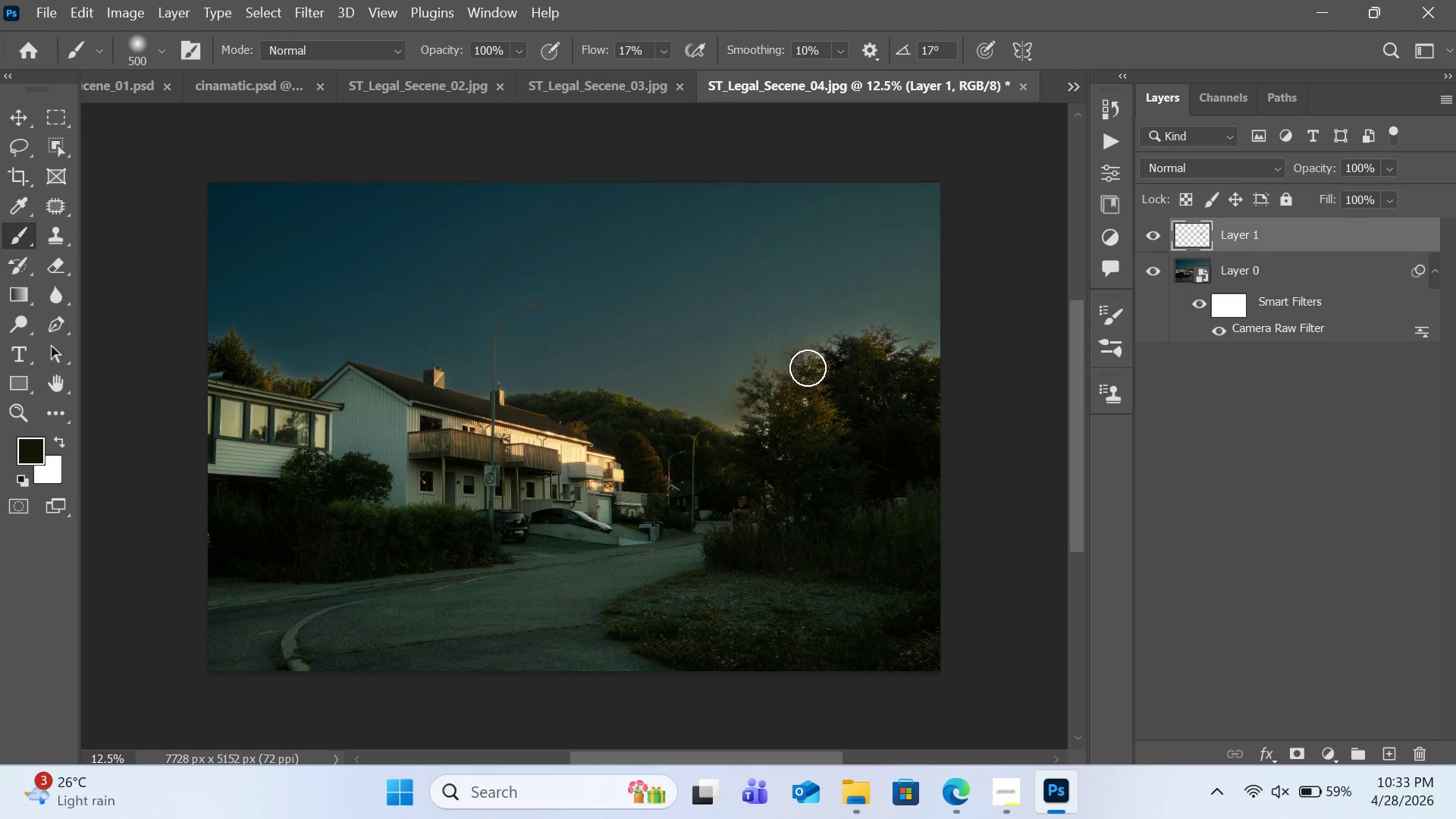 
left_click([805, 422])
 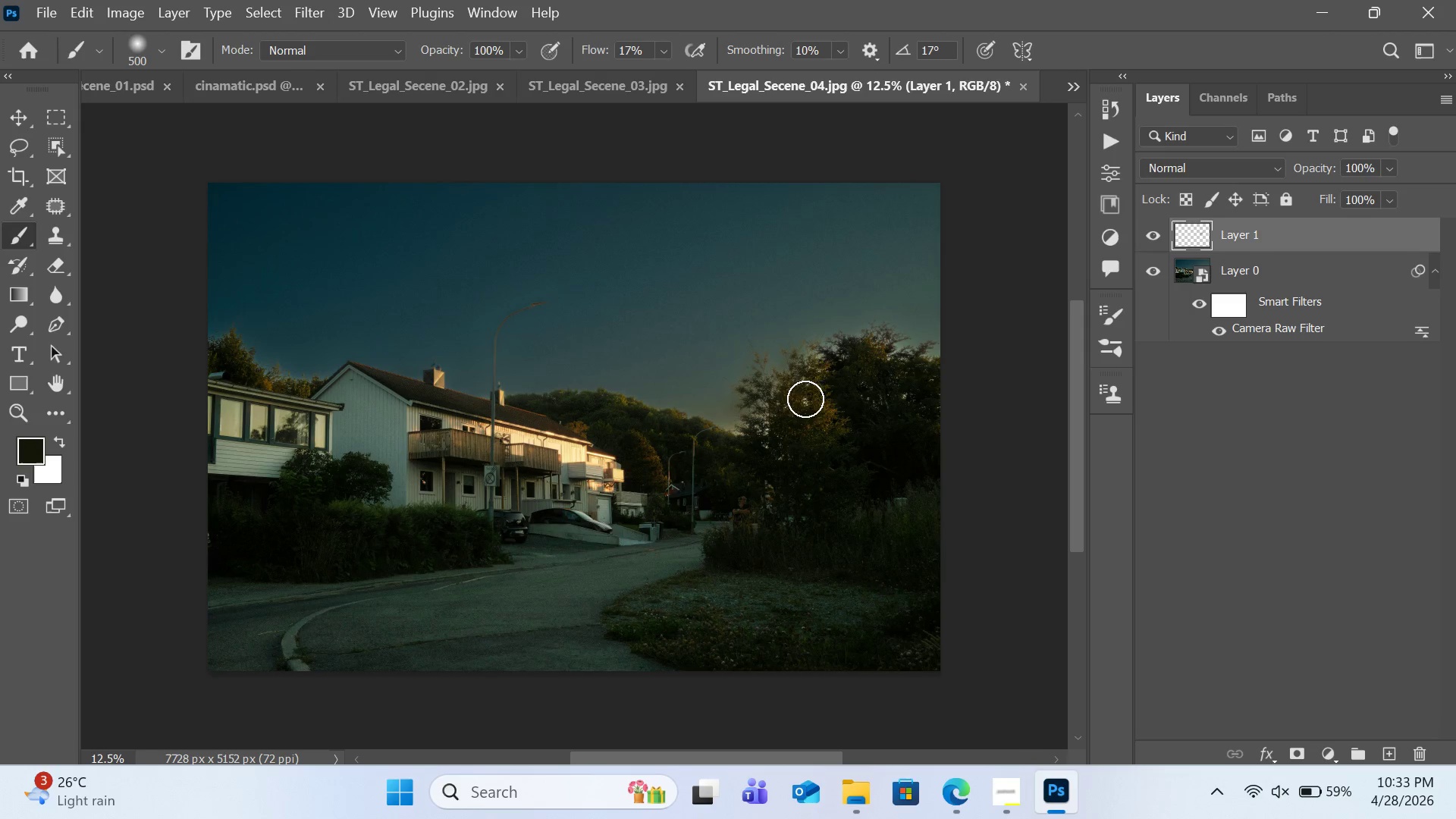 
left_click_drag(start_coordinate=[808, 406], to_coordinate=[808, 447])
 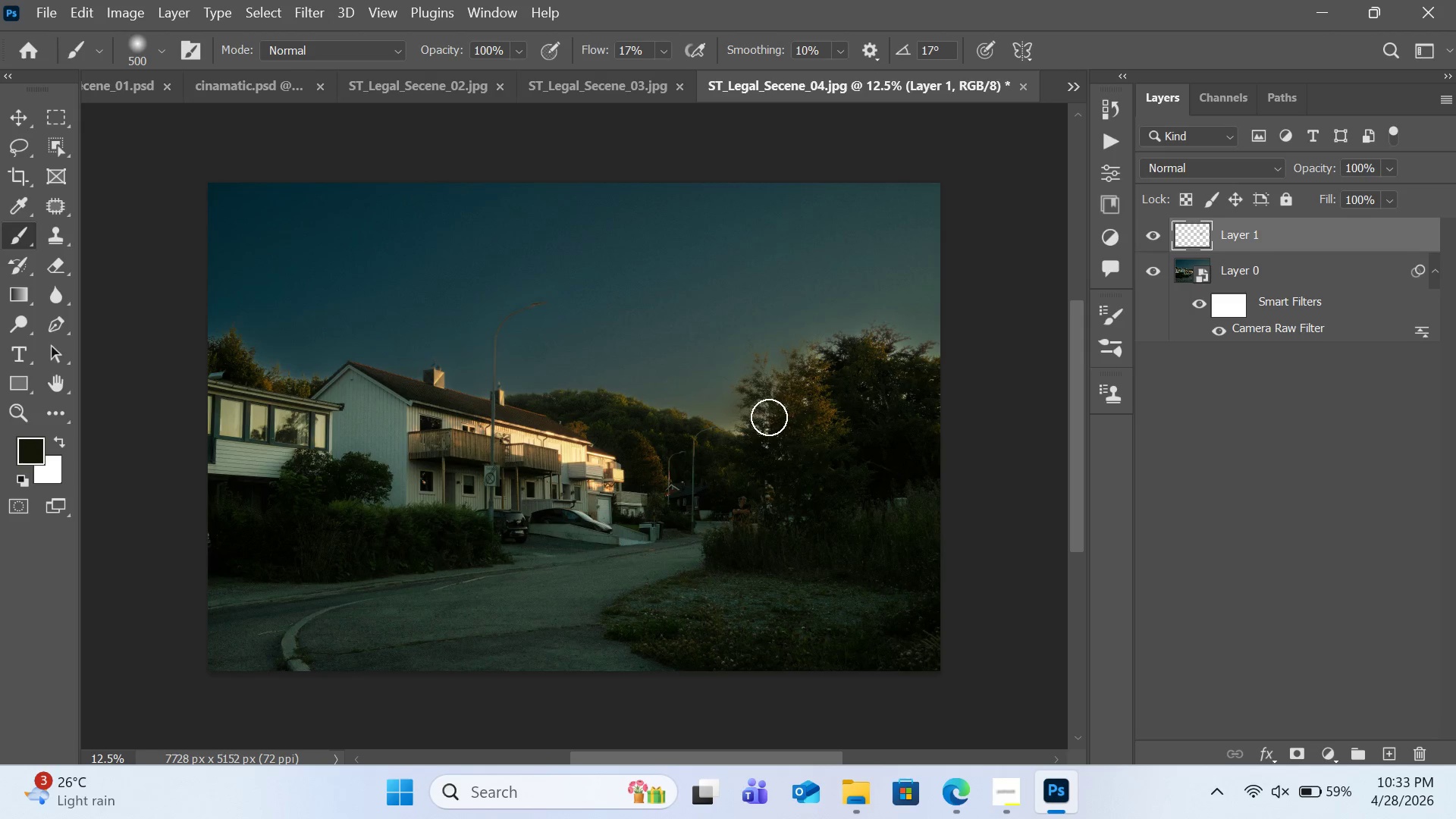 
left_click_drag(start_coordinate=[769, 417], to_coordinate=[769, 488])
 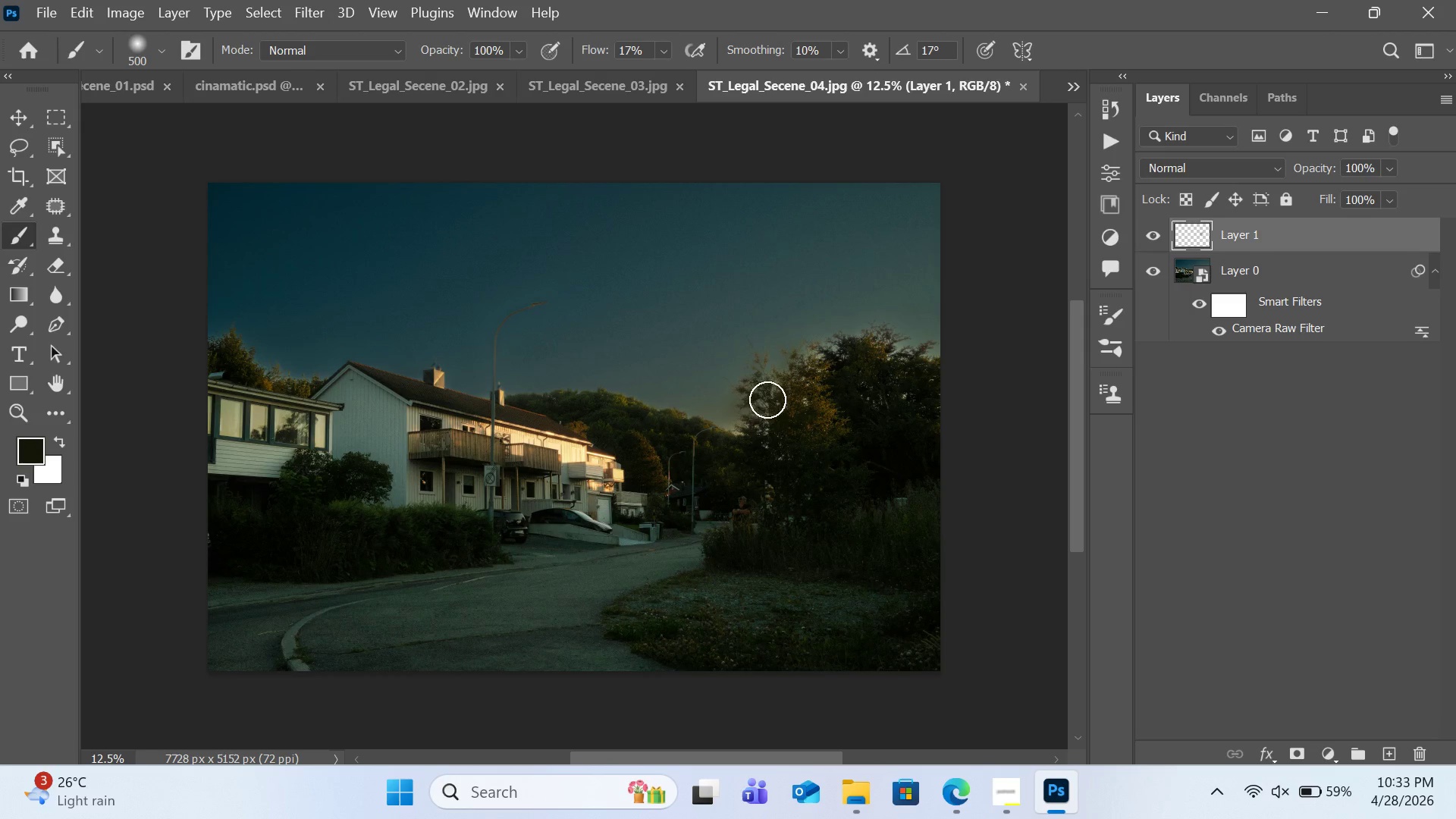 
left_click_drag(start_coordinate=[767, 404], to_coordinate=[767, 473])
 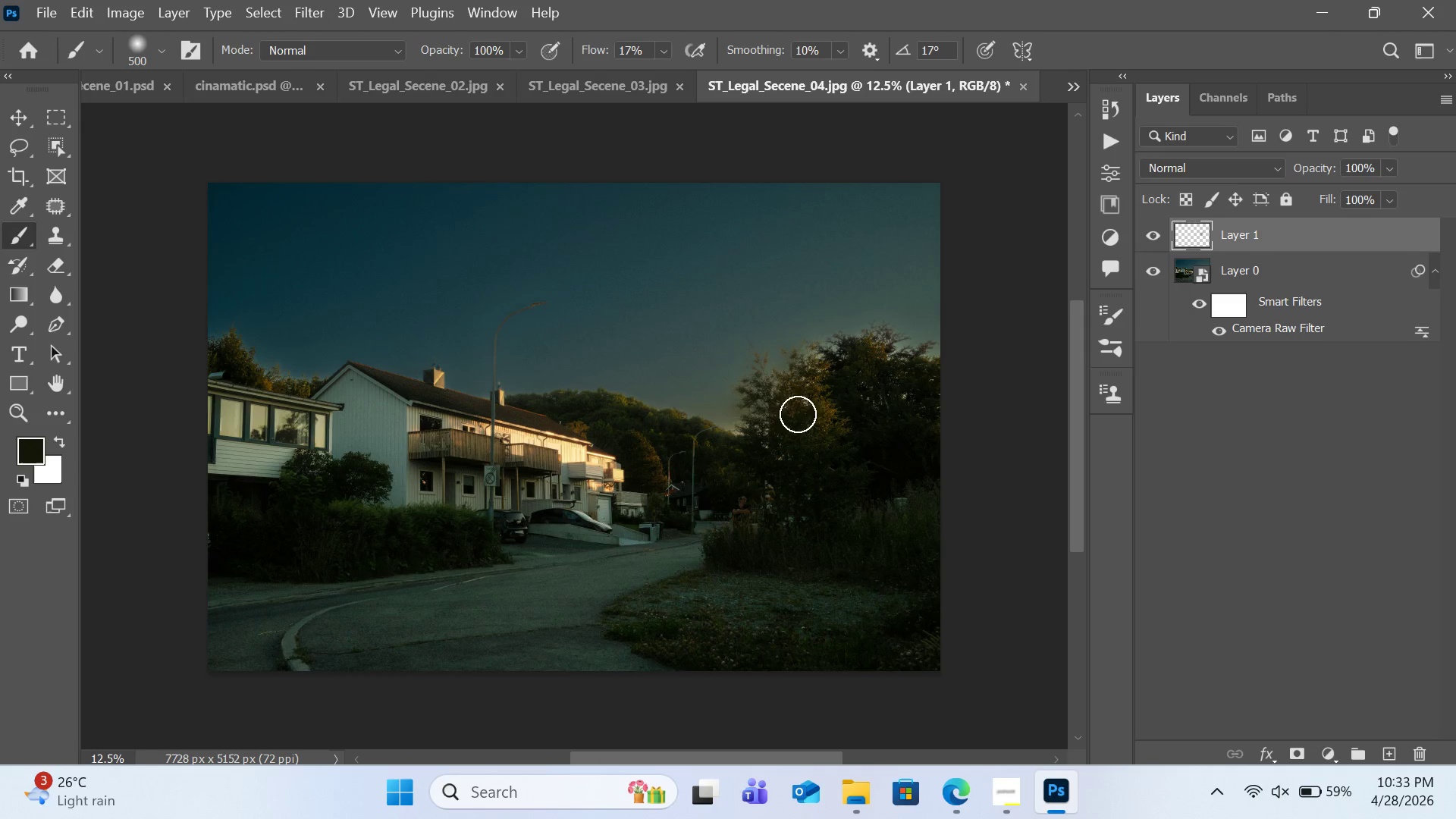 
left_click_drag(start_coordinate=[780, 406], to_coordinate=[915, 364])
 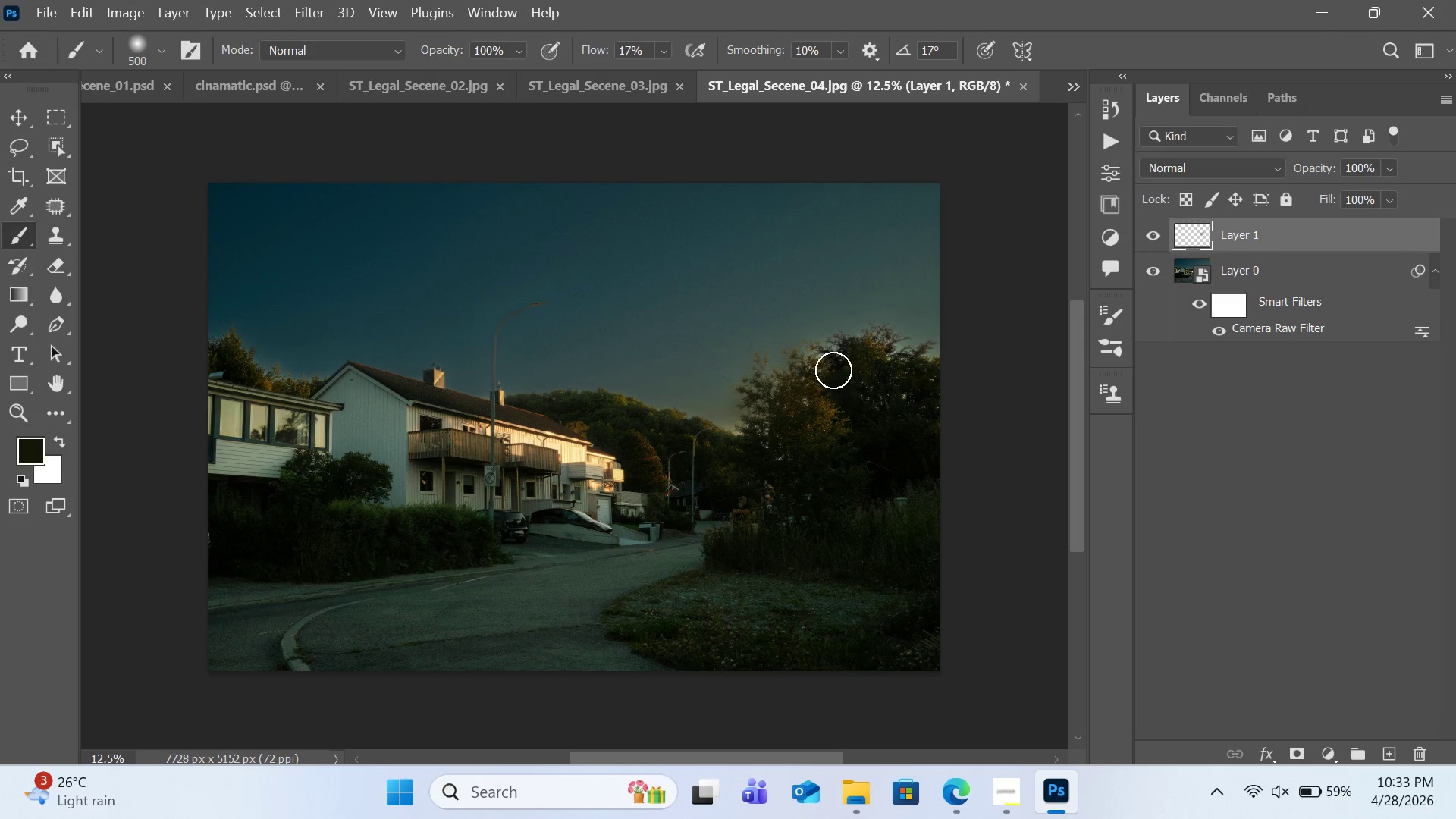 
left_click_drag(start_coordinate=[826, 368], to_coordinate=[937, 361])
 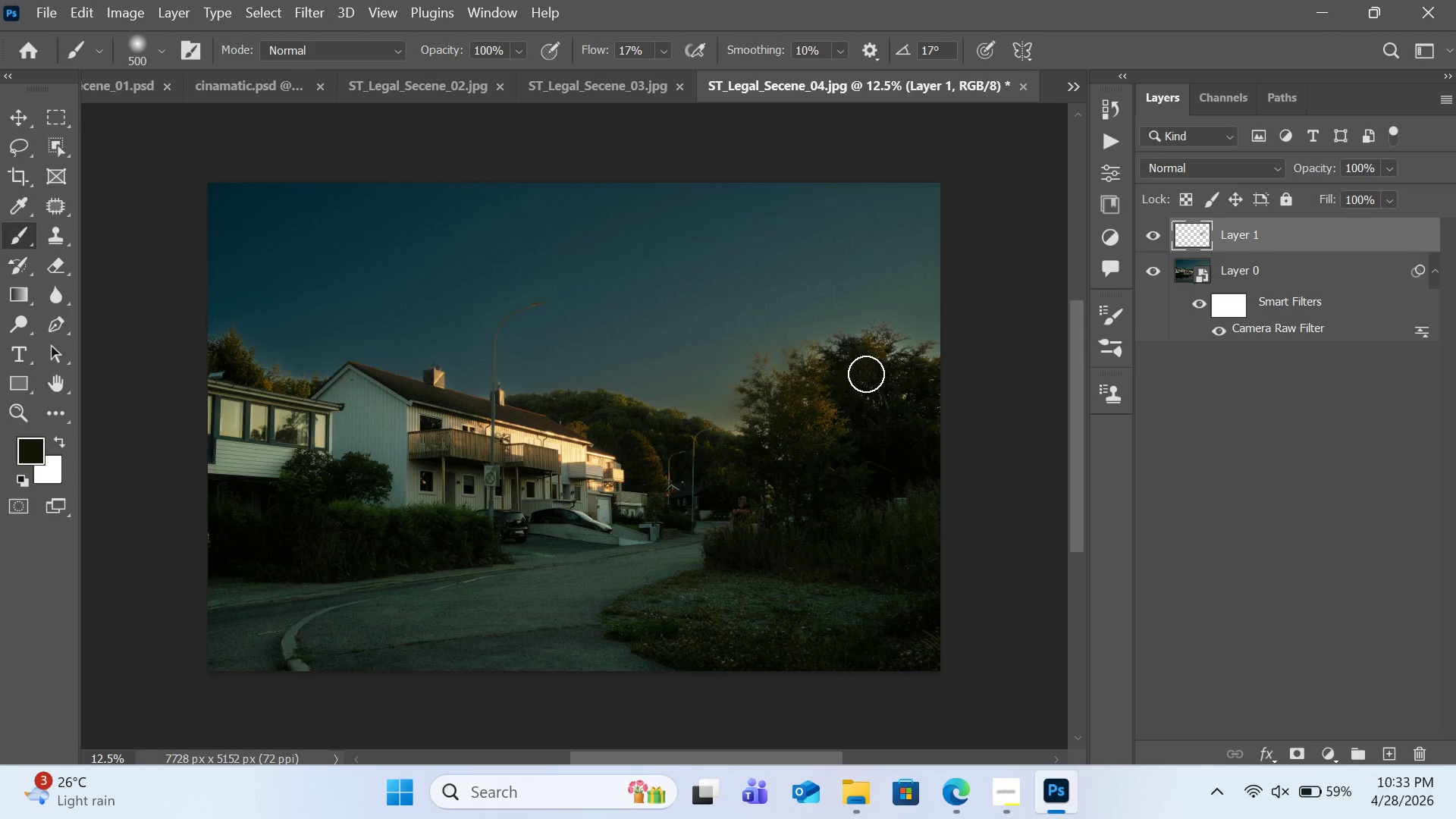 
left_click_drag(start_coordinate=[869, 356], to_coordinate=[961, 350])
 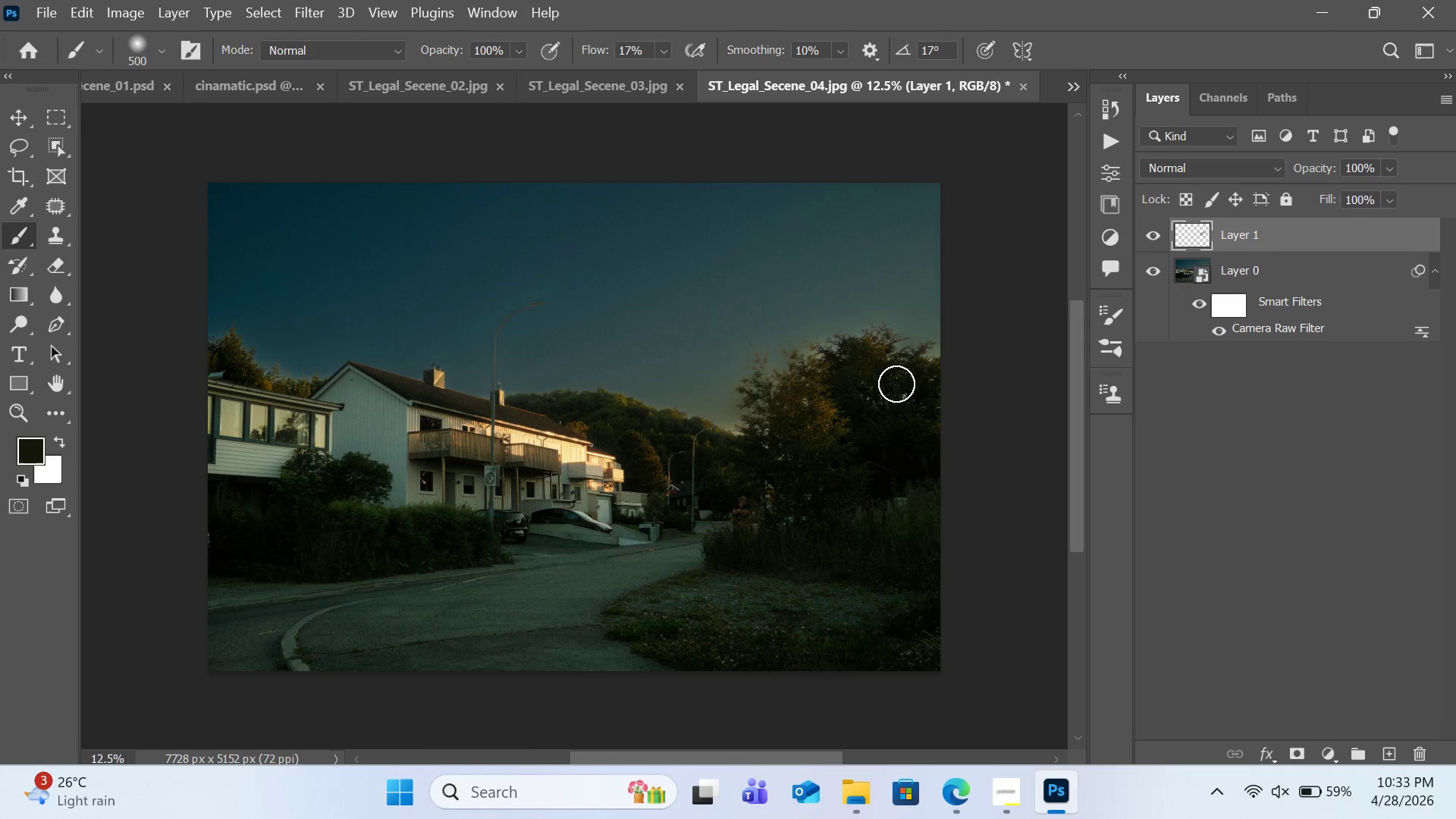 
left_click_drag(start_coordinate=[905, 381], to_coordinate=[1029, 381])
 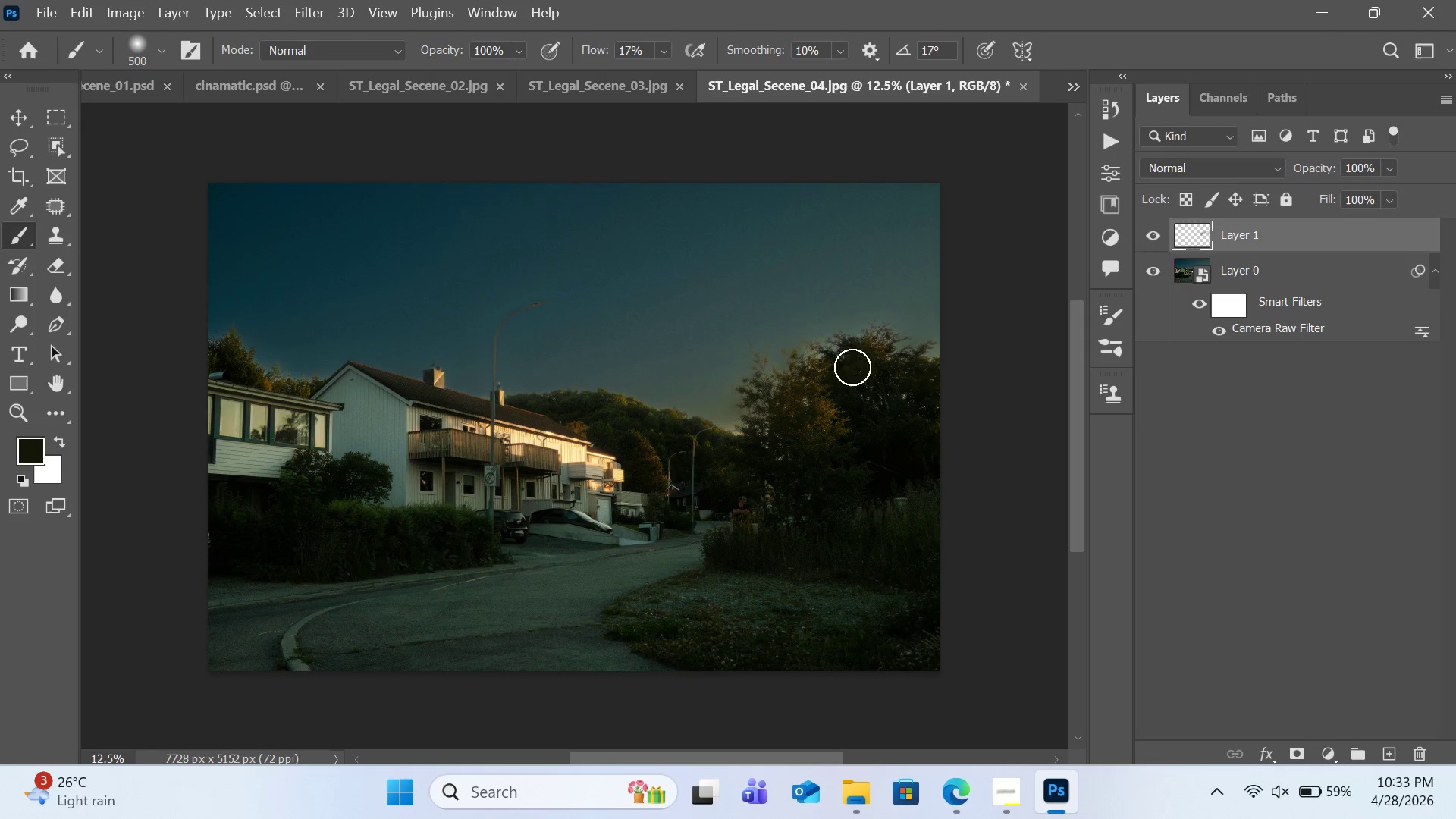 
left_click_drag(start_coordinate=[836, 362], to_coordinate=[830, 466])
 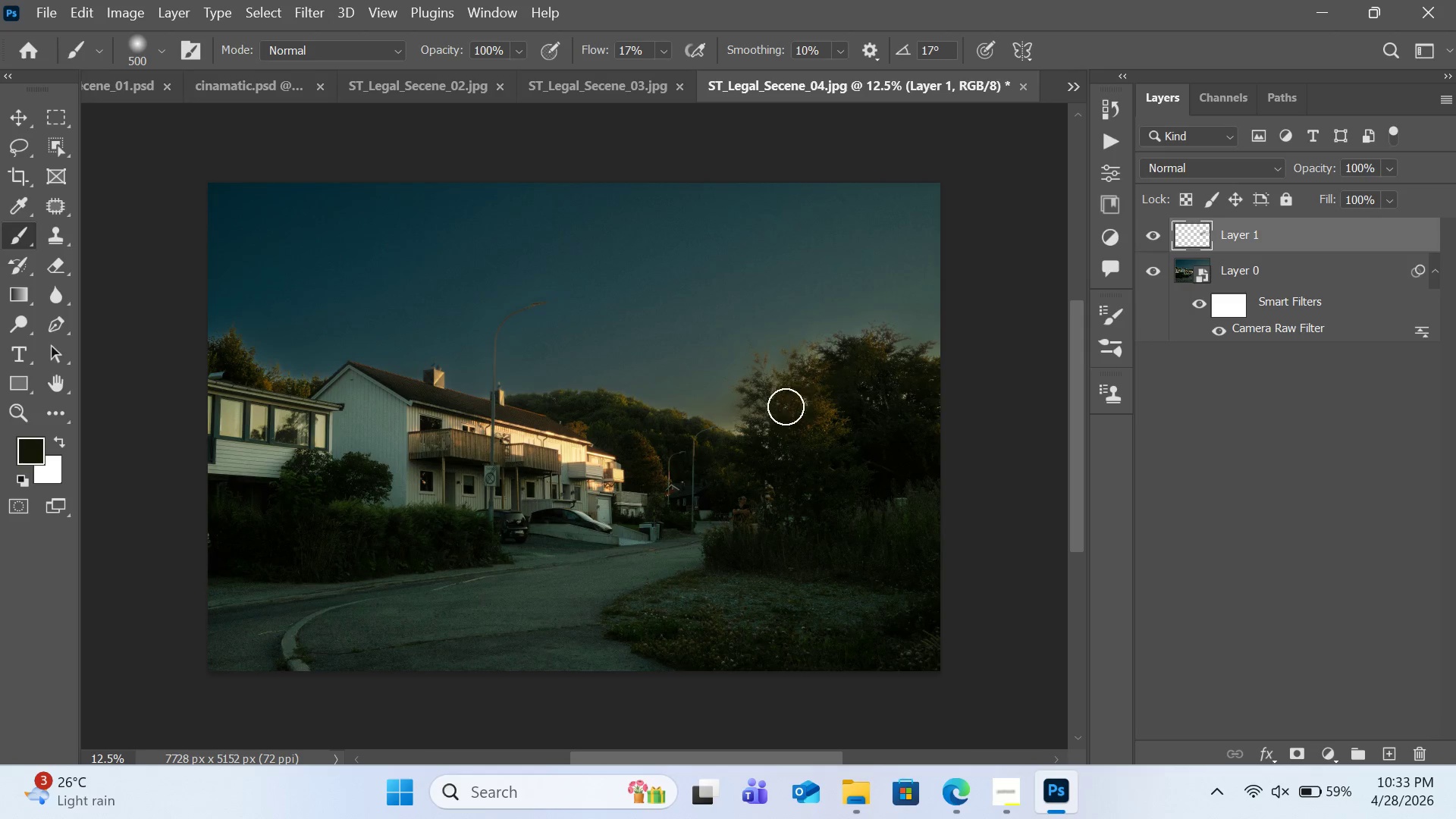 
left_click_drag(start_coordinate=[765, 422], to_coordinate=[779, 509])
 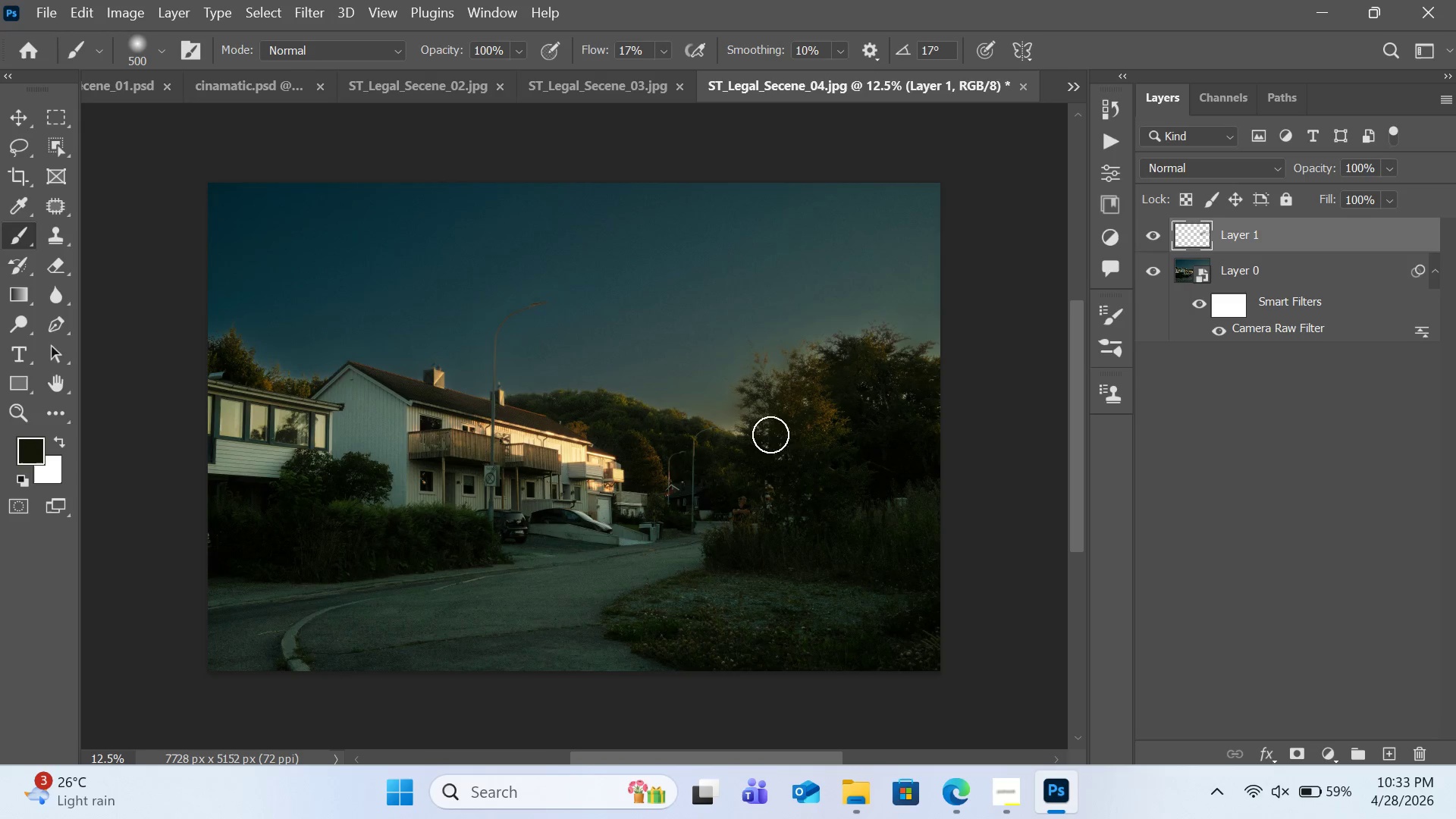 
left_click_drag(start_coordinate=[769, 430], to_coordinate=[802, 500])
 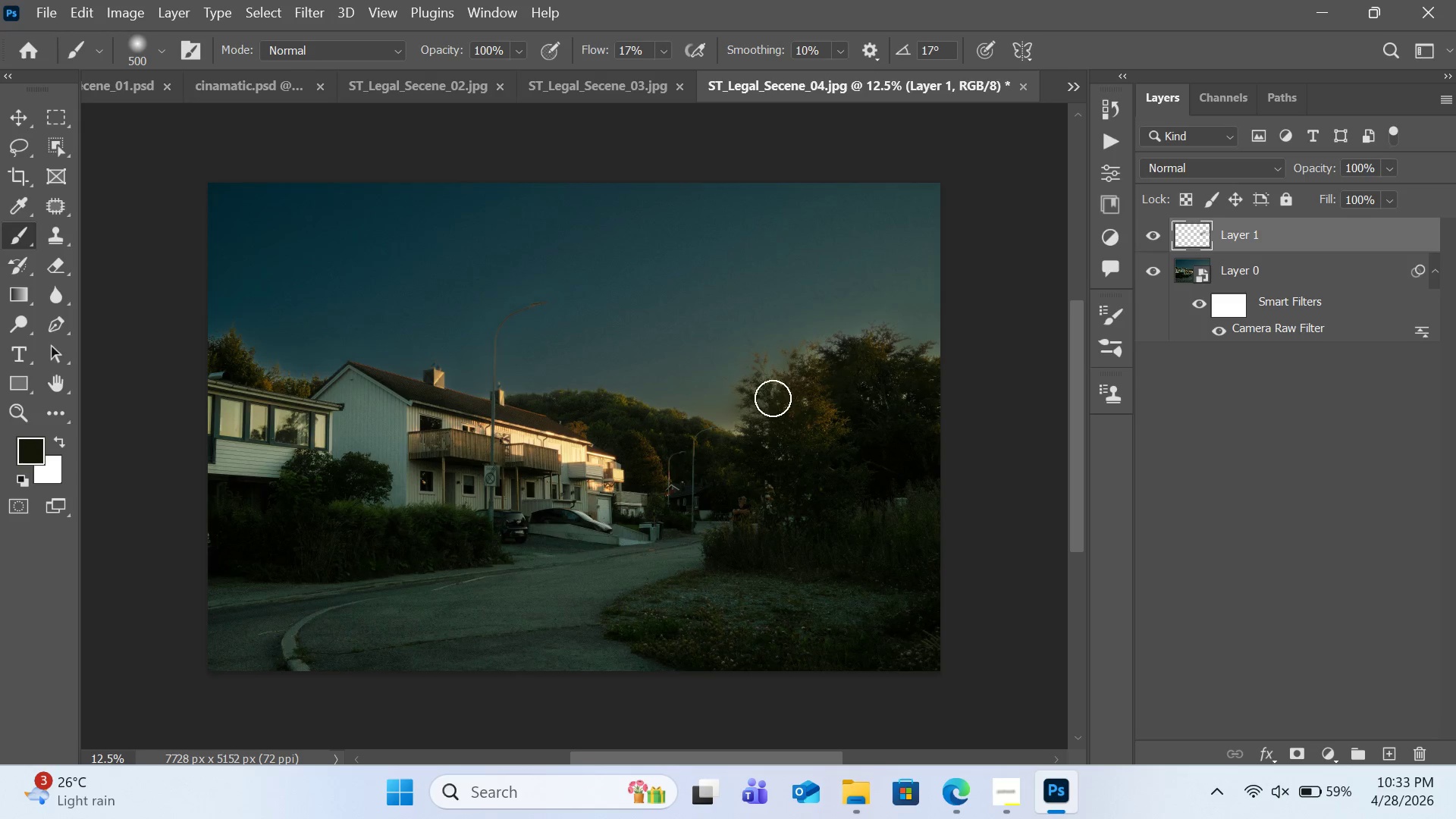 
left_click_drag(start_coordinate=[756, 393], to_coordinate=[739, 507])
 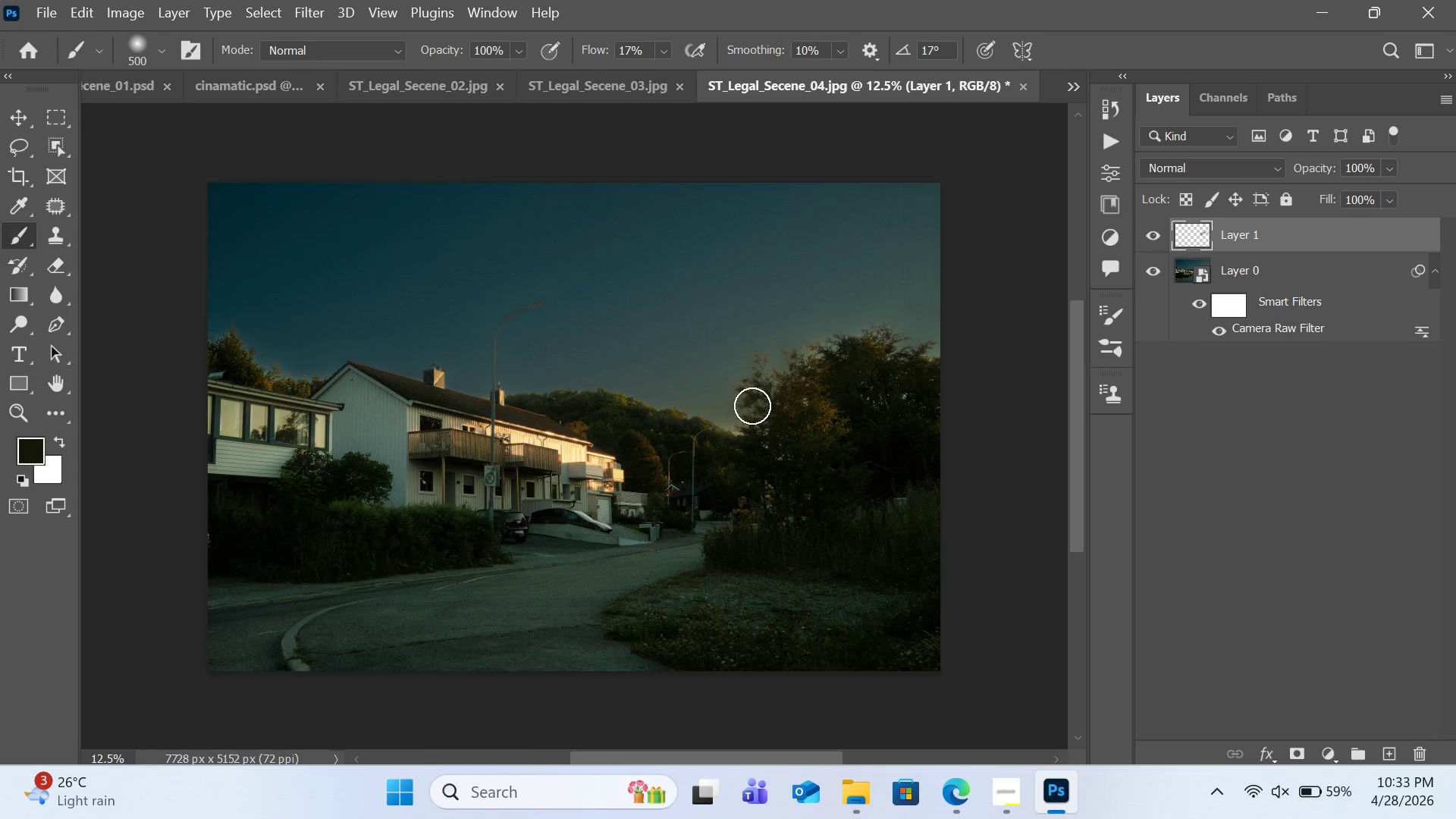 
left_click_drag(start_coordinate=[758, 399], to_coordinate=[924, 338])
 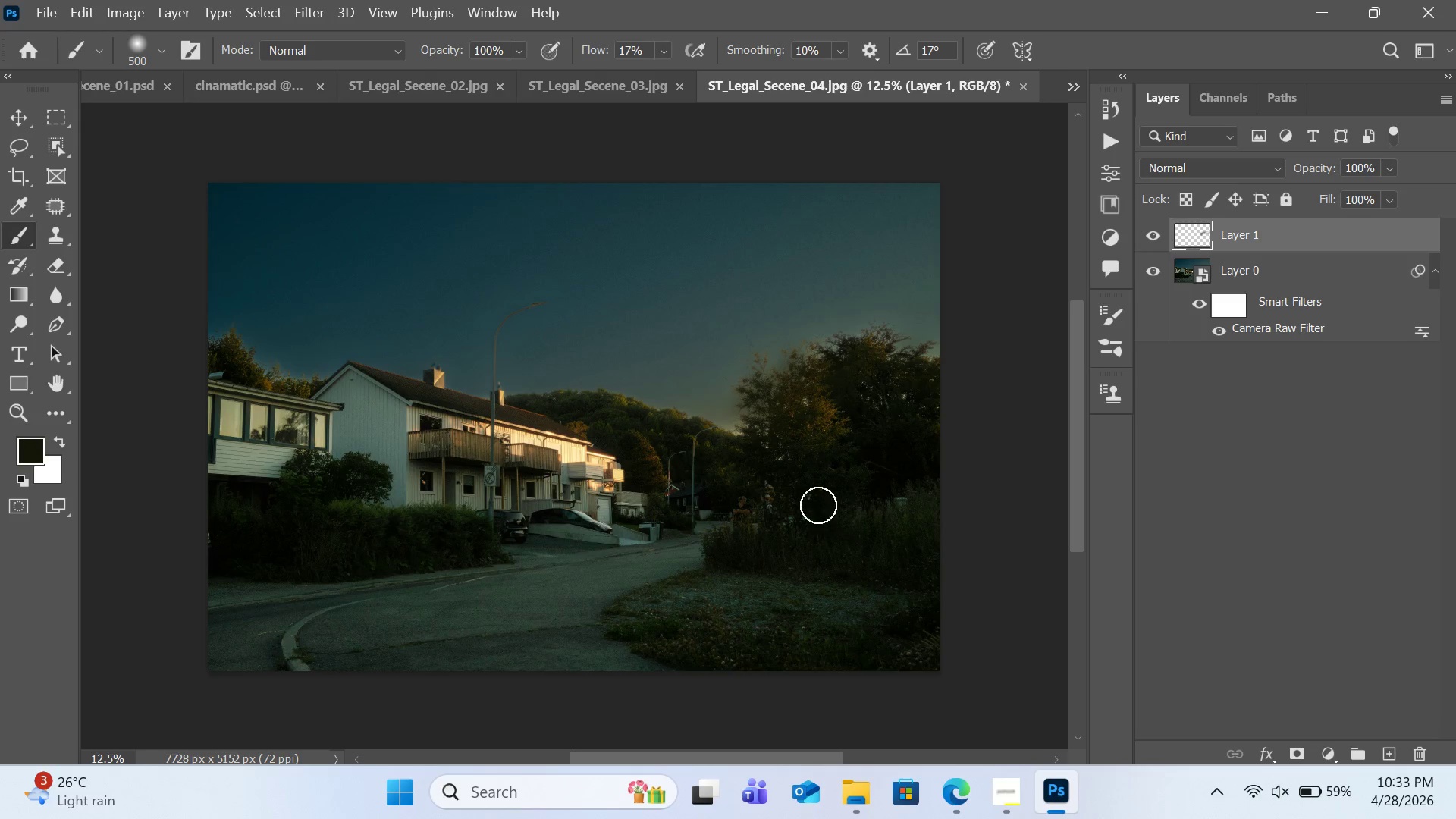 
scroll: coordinate [796, 491], scroll_direction: up, amount: 3.0
 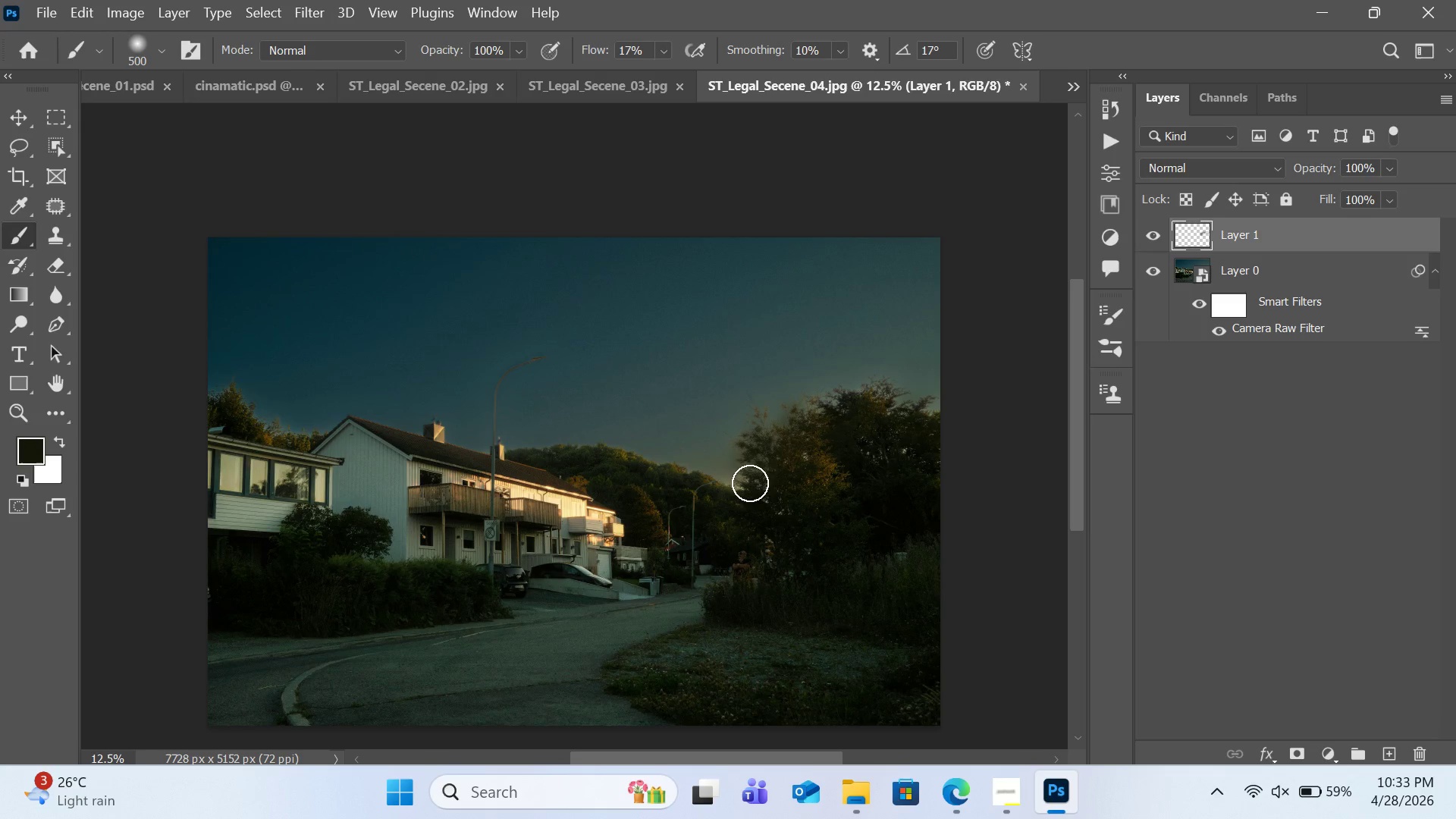 
left_click_drag(start_coordinate=[736, 479], to_coordinate=[739, 532])
 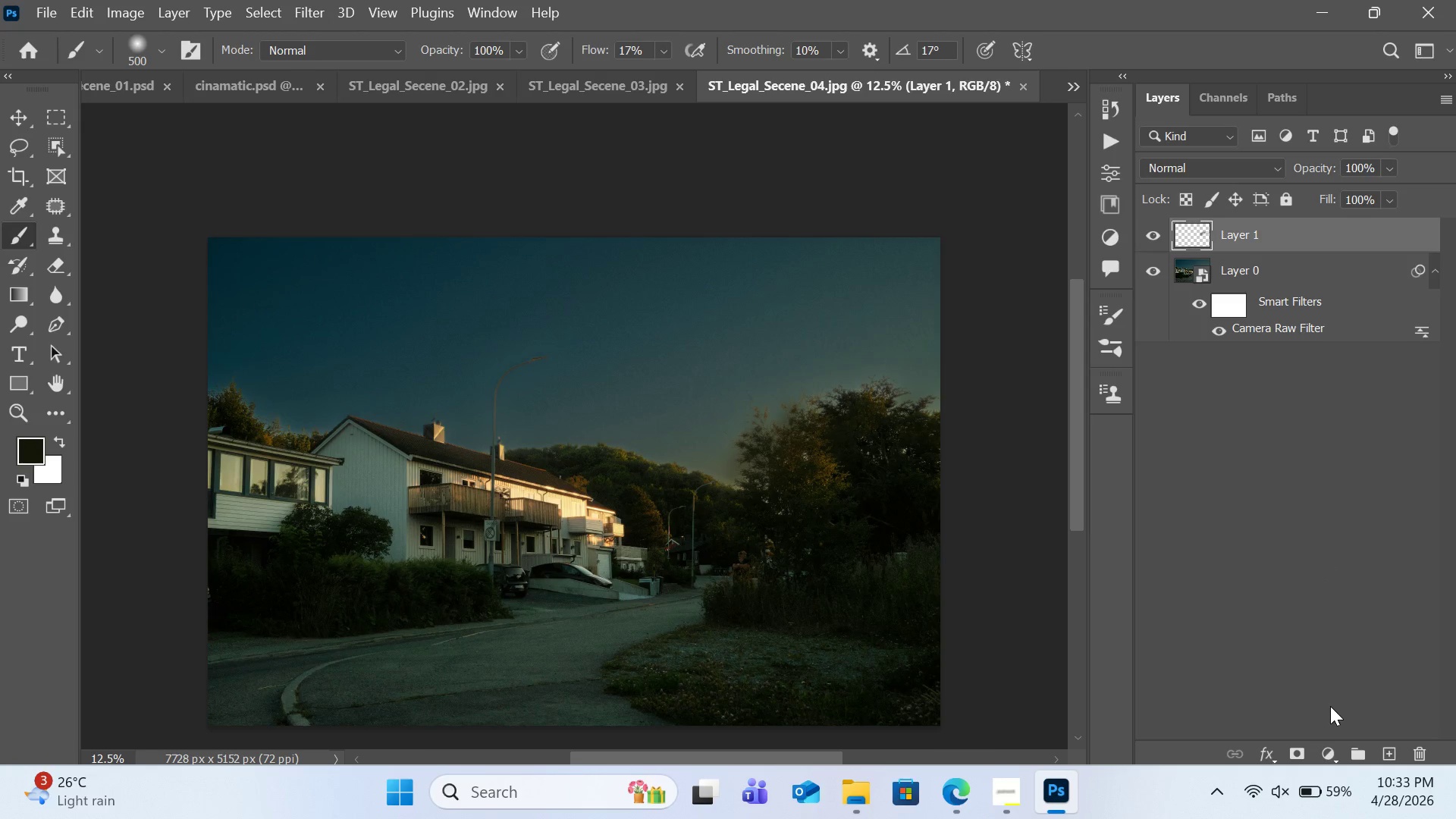 
wait(6.31)
 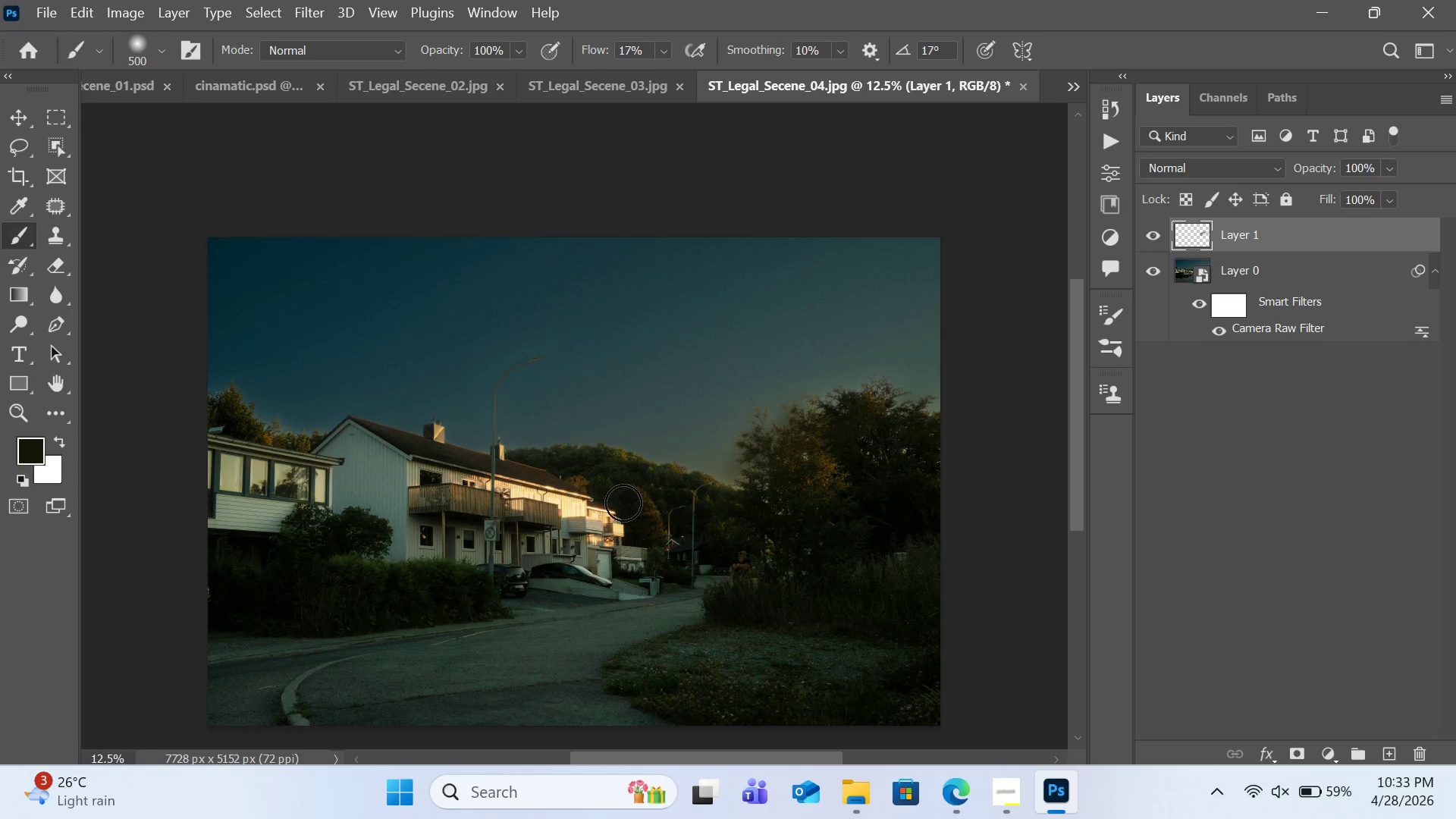 
left_click([1331, 748])
 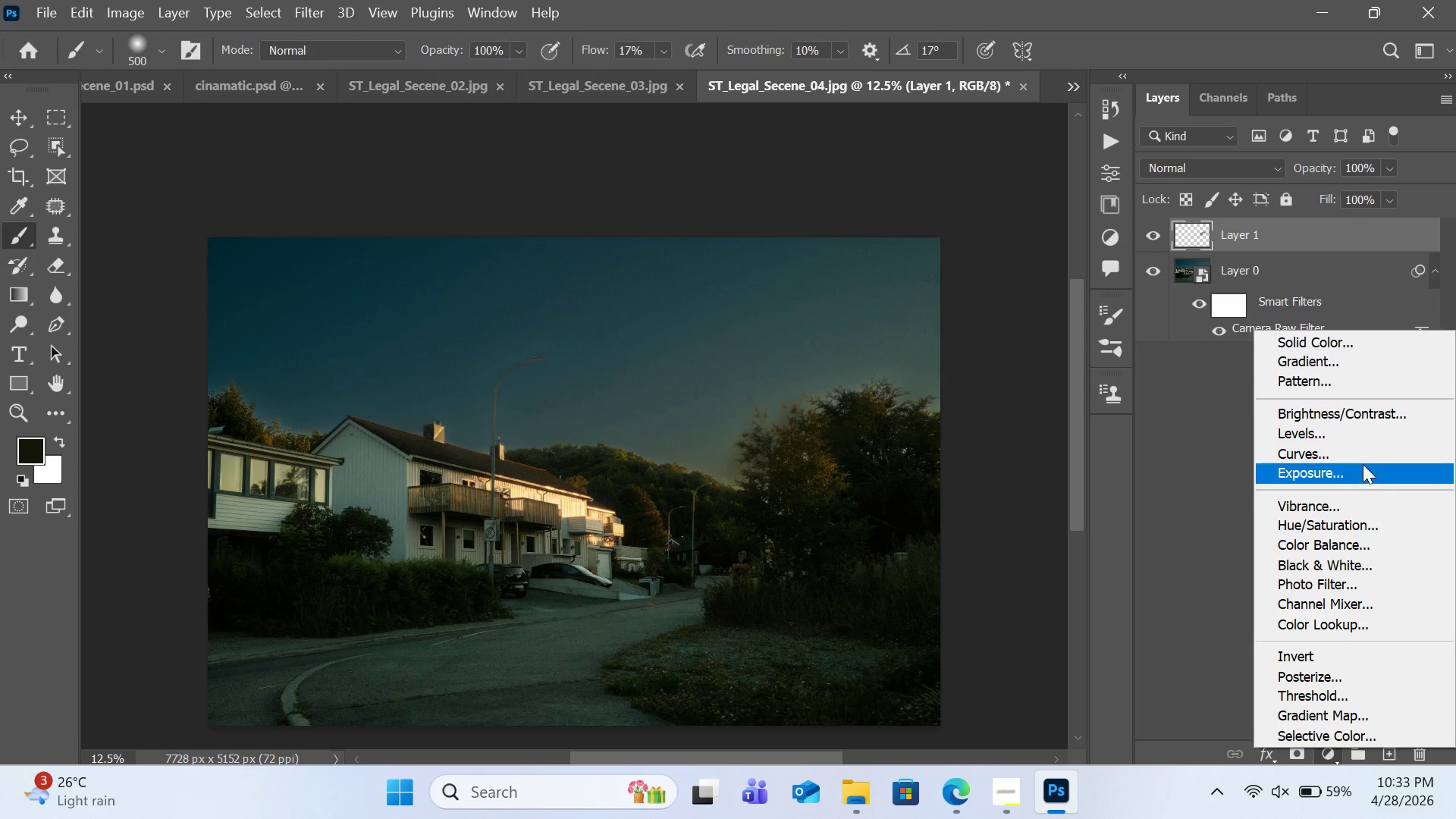 
left_click([1362, 460])
 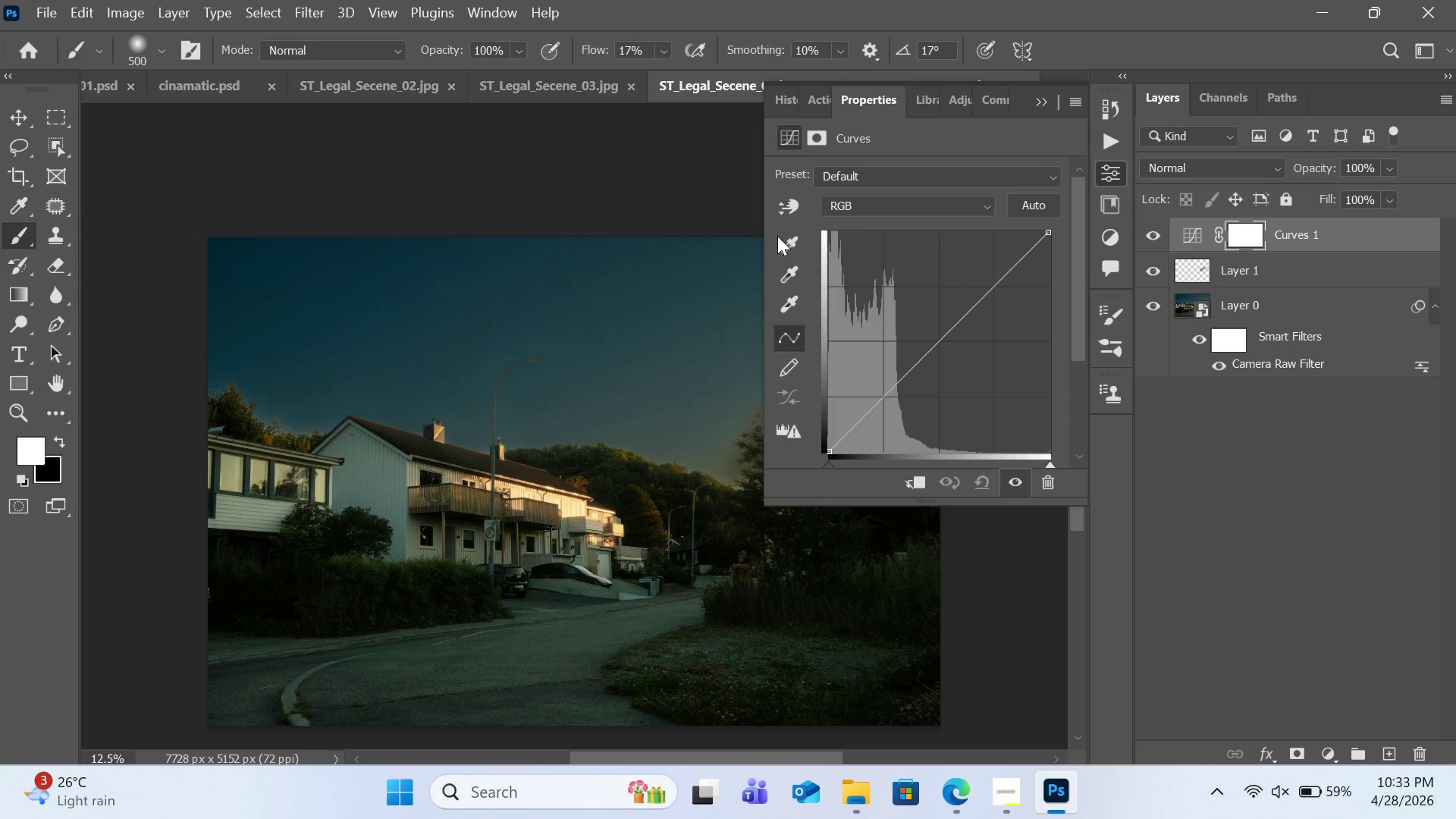 
left_click([783, 208])
 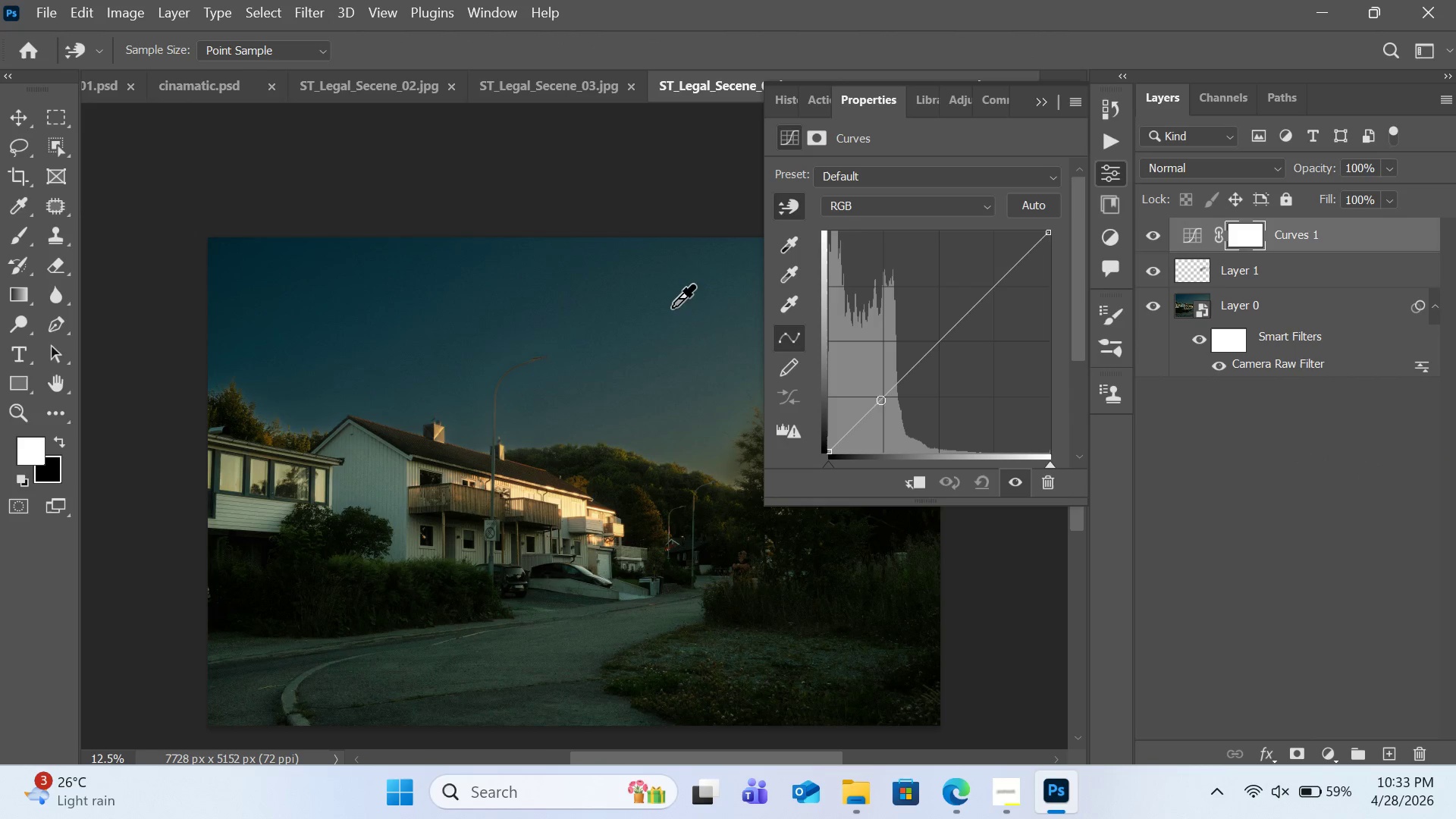 
left_click_drag(start_coordinate=[672, 307], to_coordinate=[672, 353])
 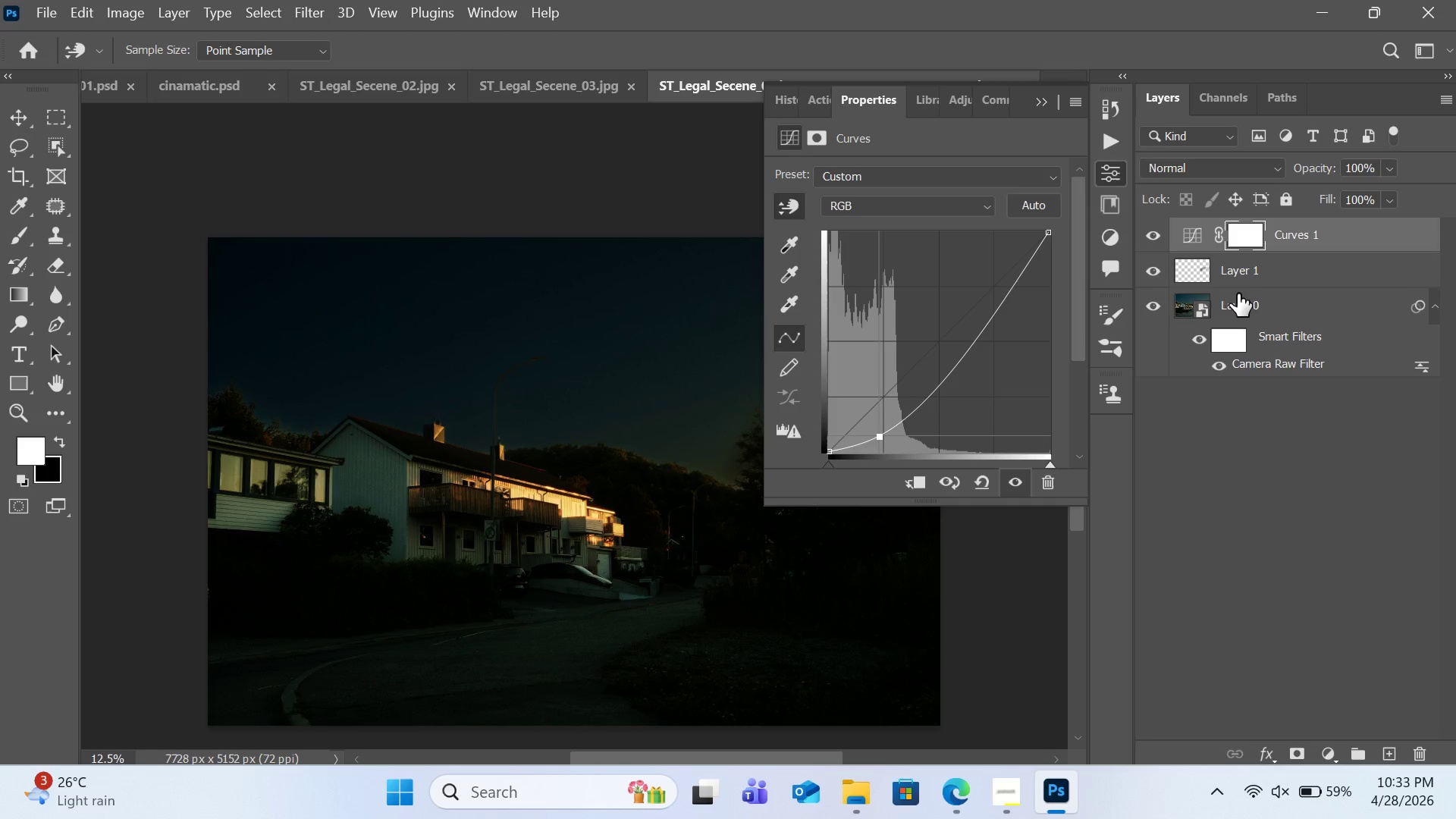 
left_click([1210, 441])
 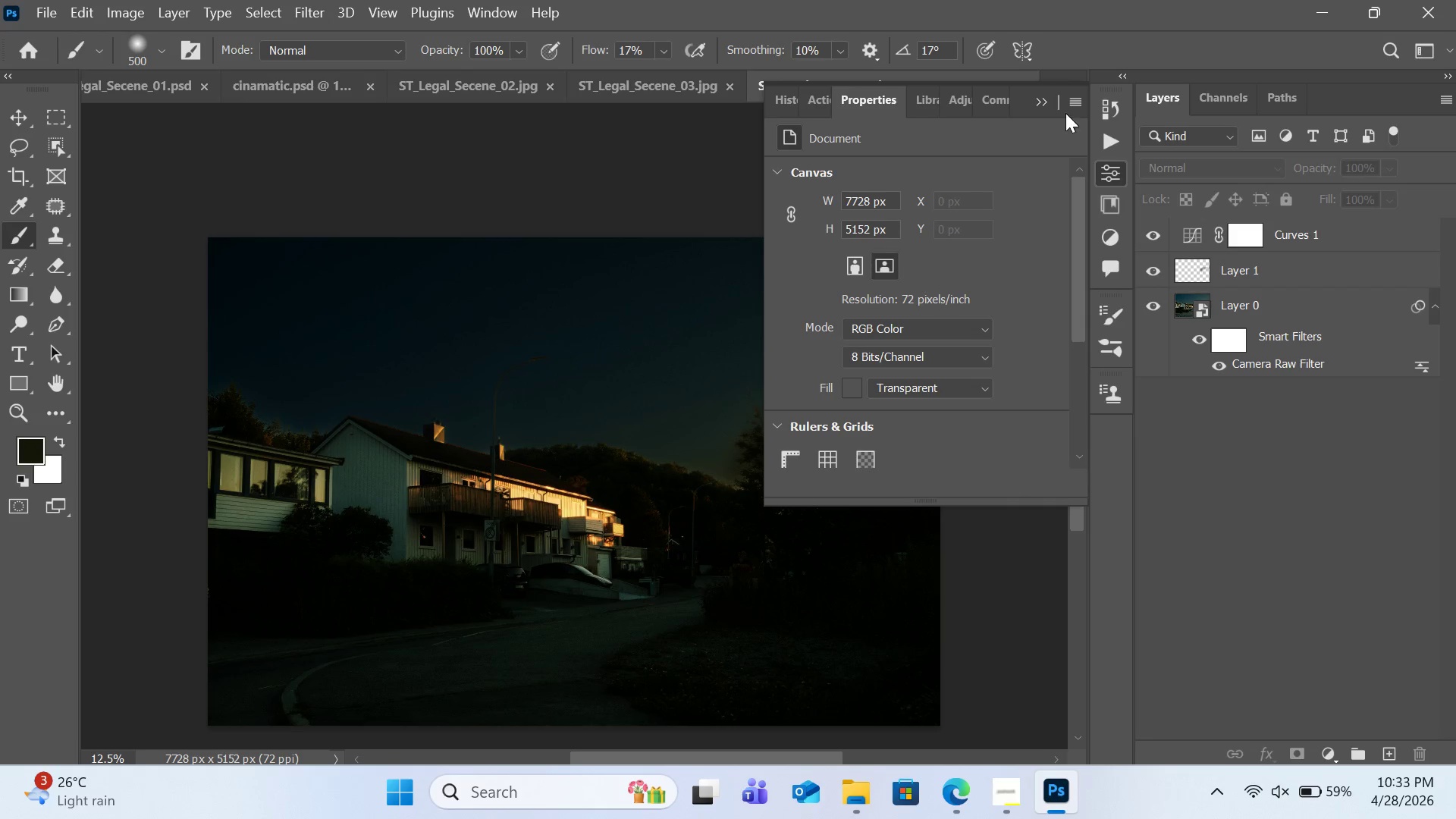 
left_click([1038, 105])
 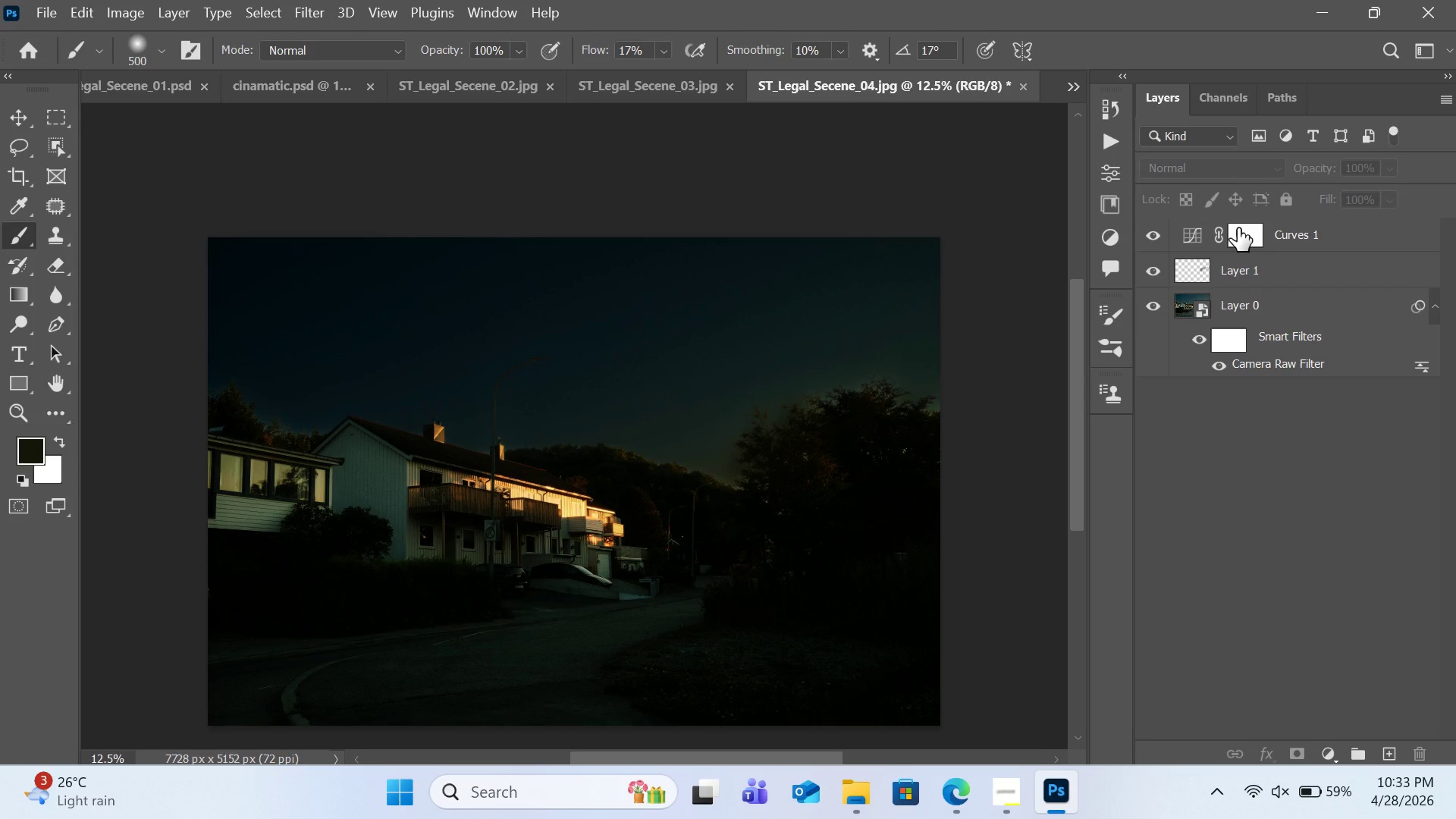 
wait(8.78)
 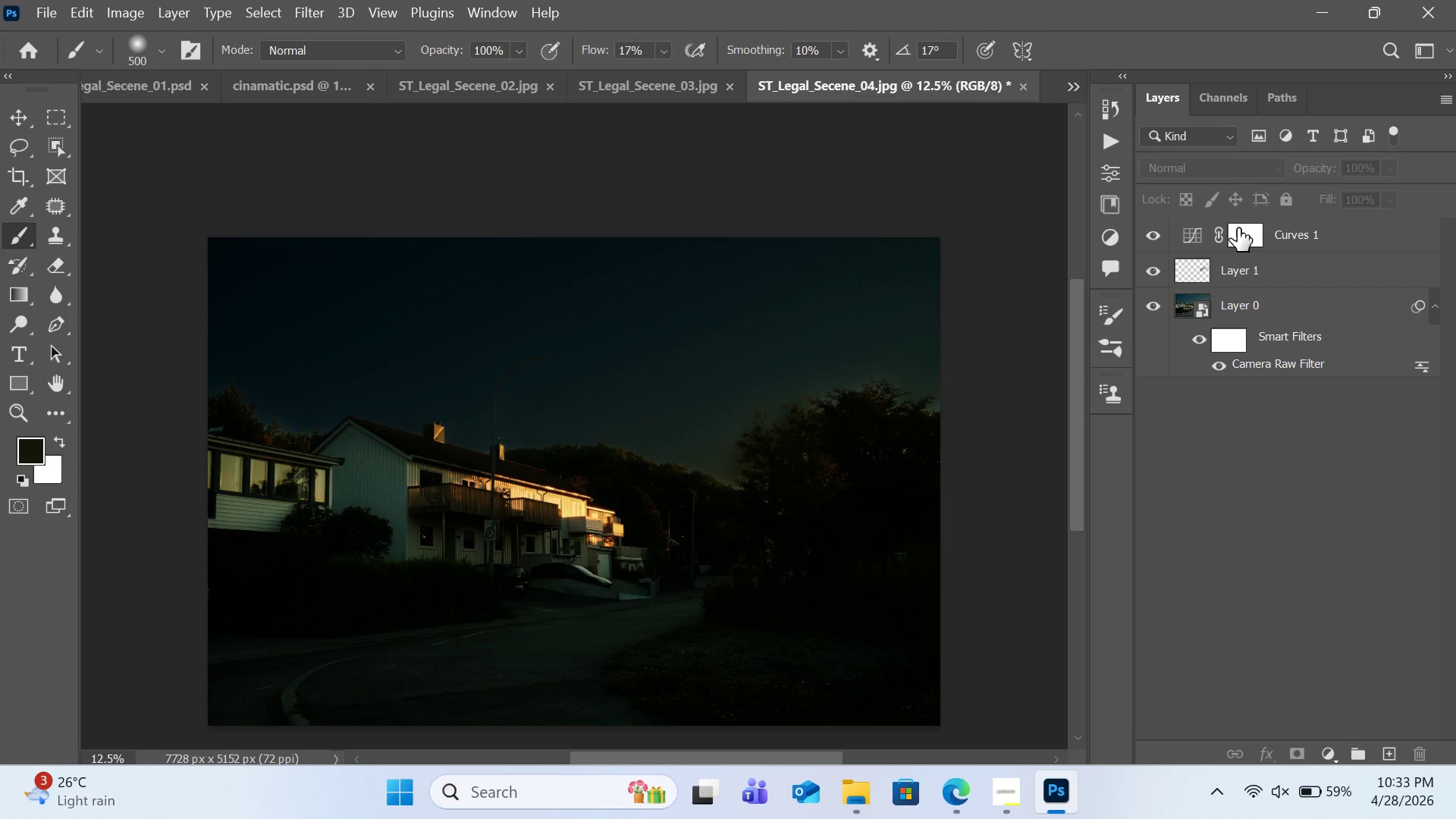 
left_click([29, 233])
 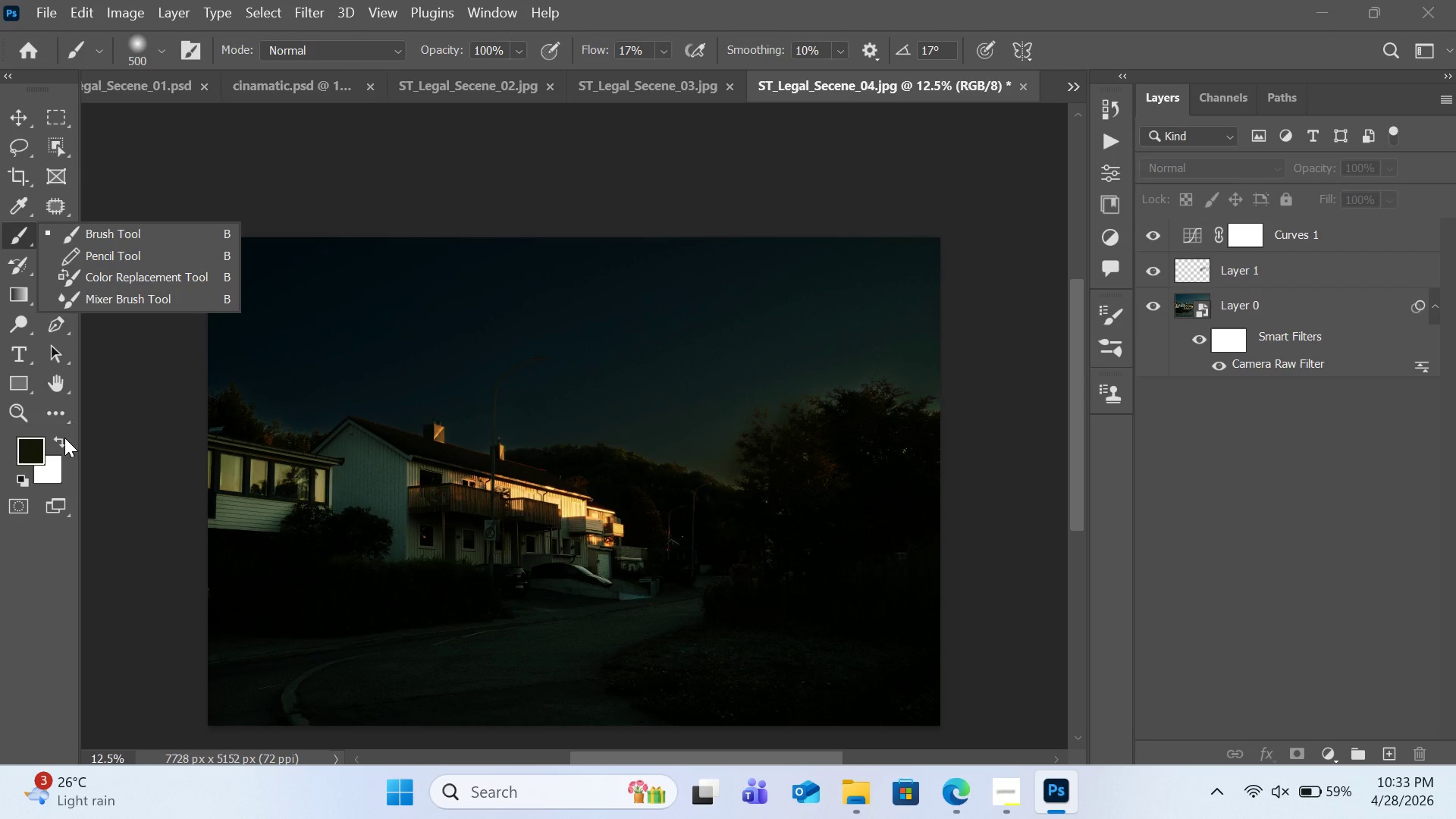 
wait(6.64)
 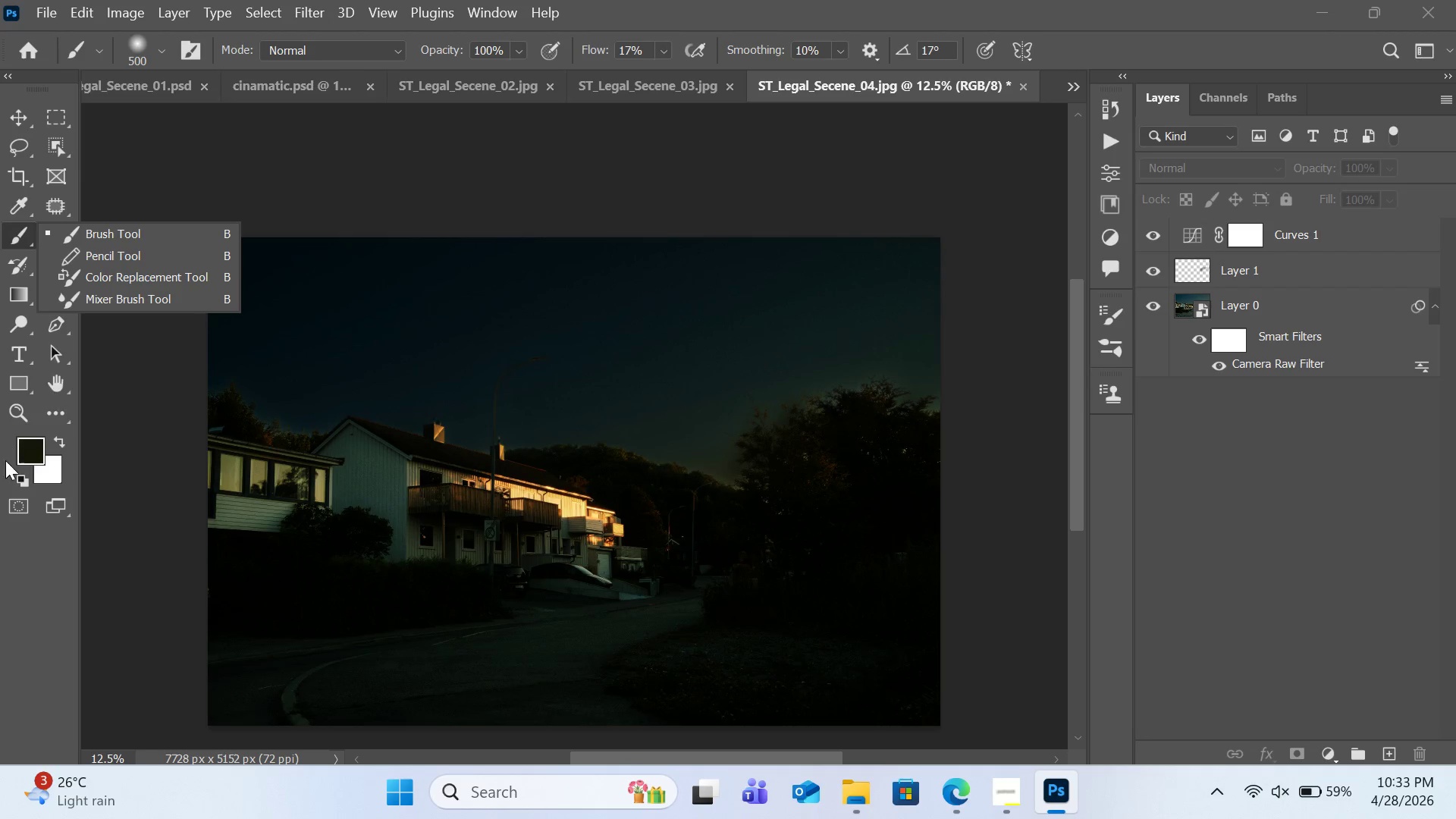 
left_click([1260, 229])
 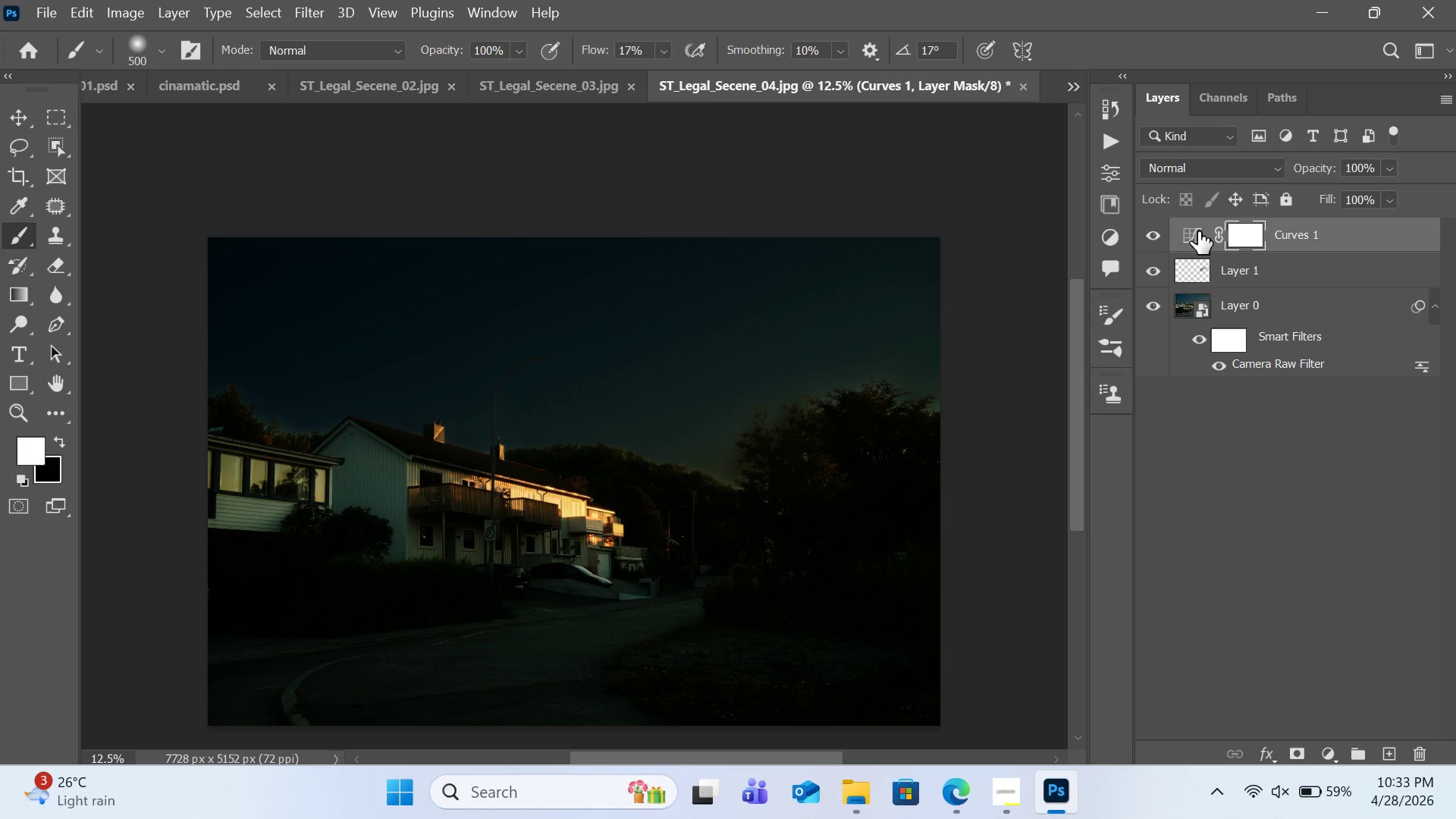 
key(Control+I)
 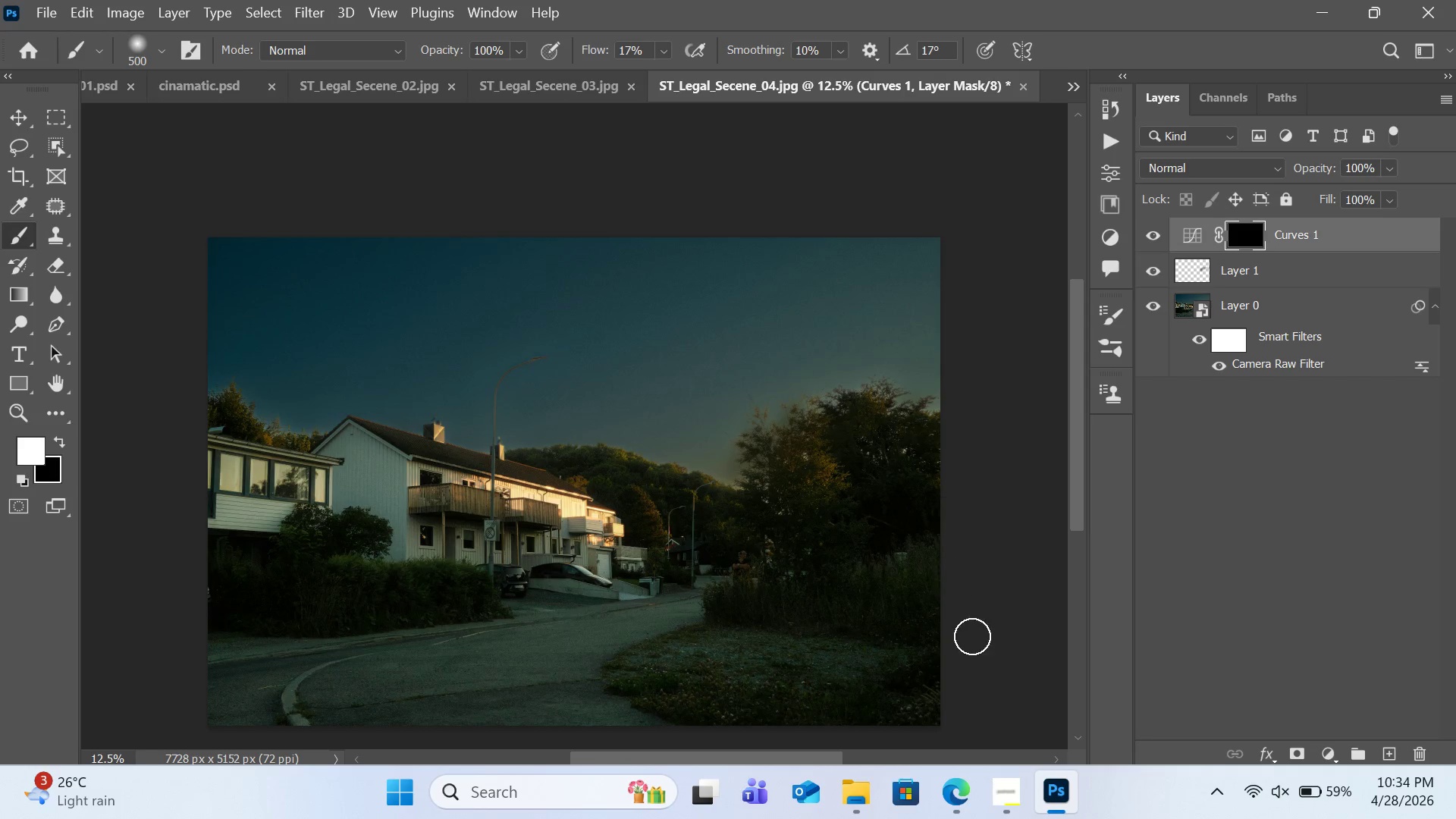 
left_click([1011, 779])